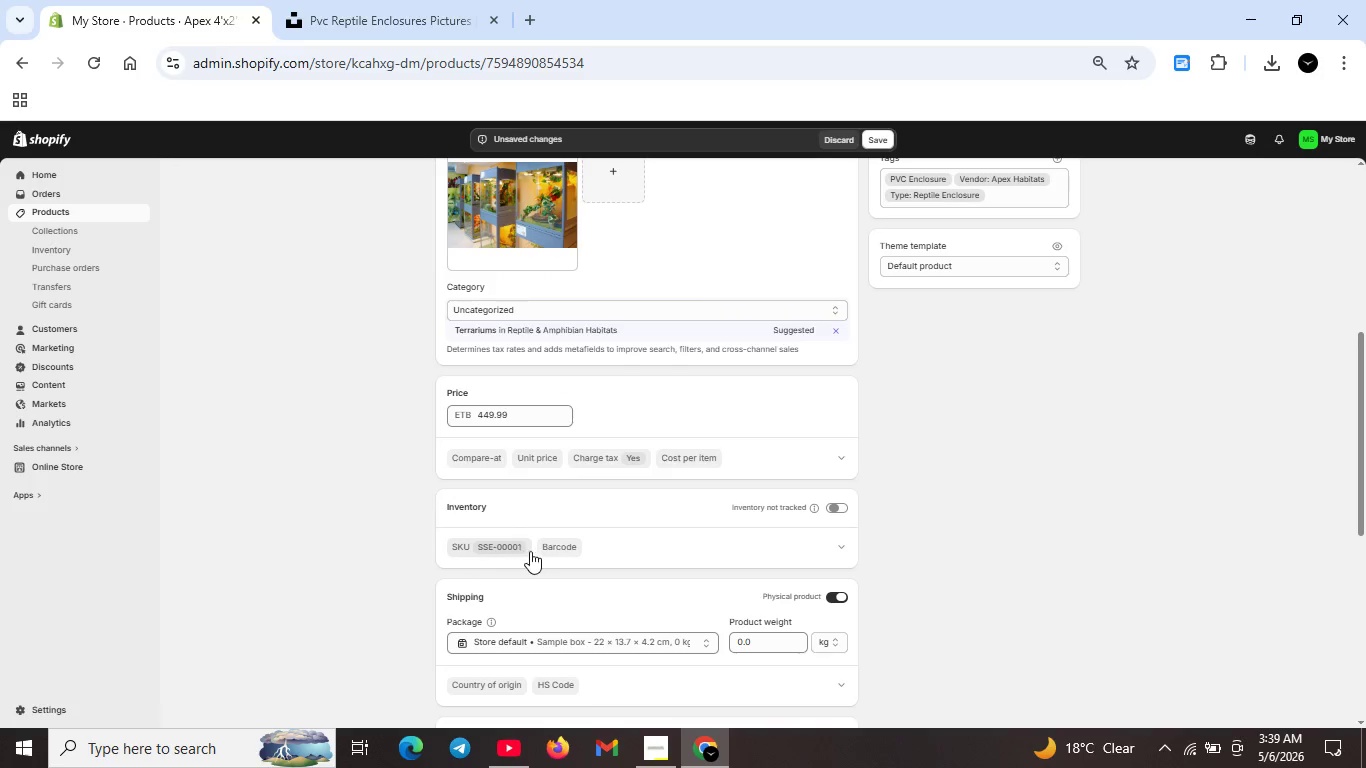 
scroll: coordinate [655, 583], scroll_direction: down, amount: 1.0
 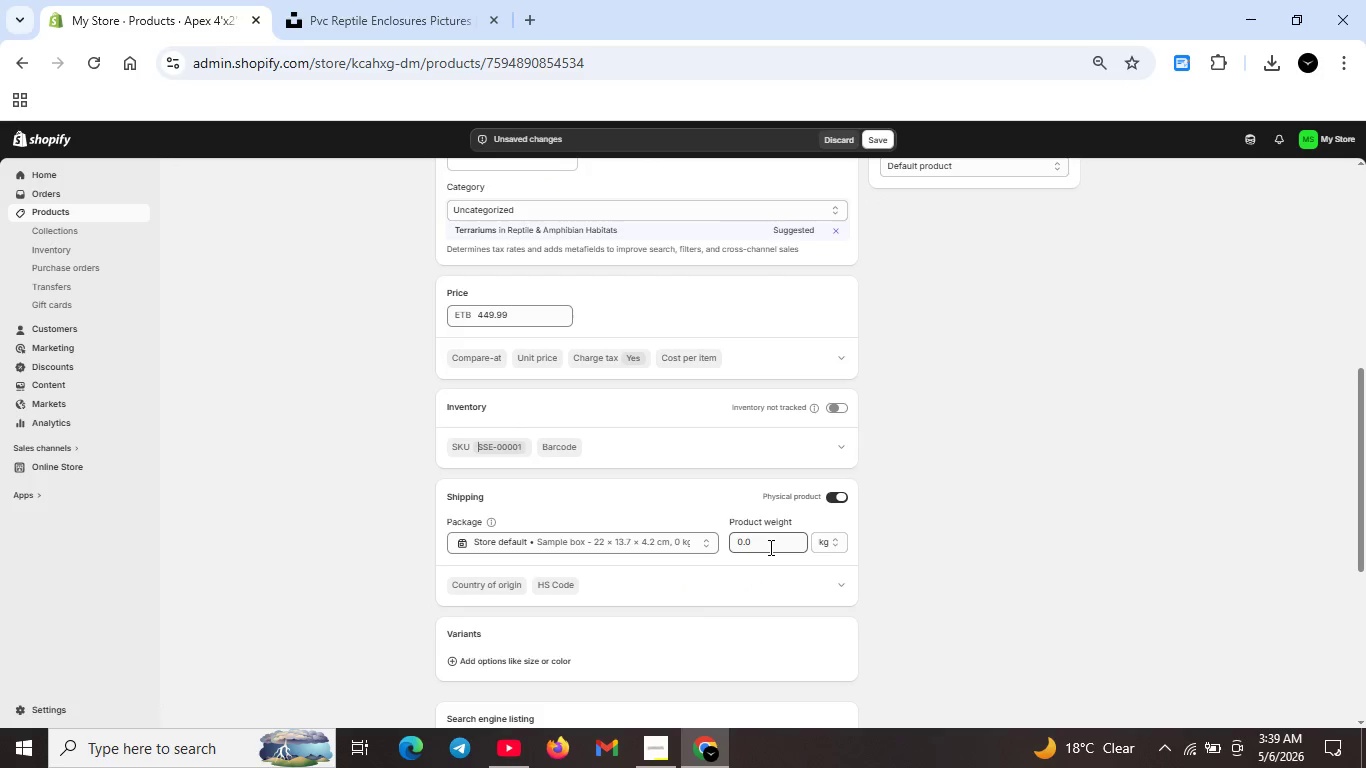 
double_click([769, 547])
 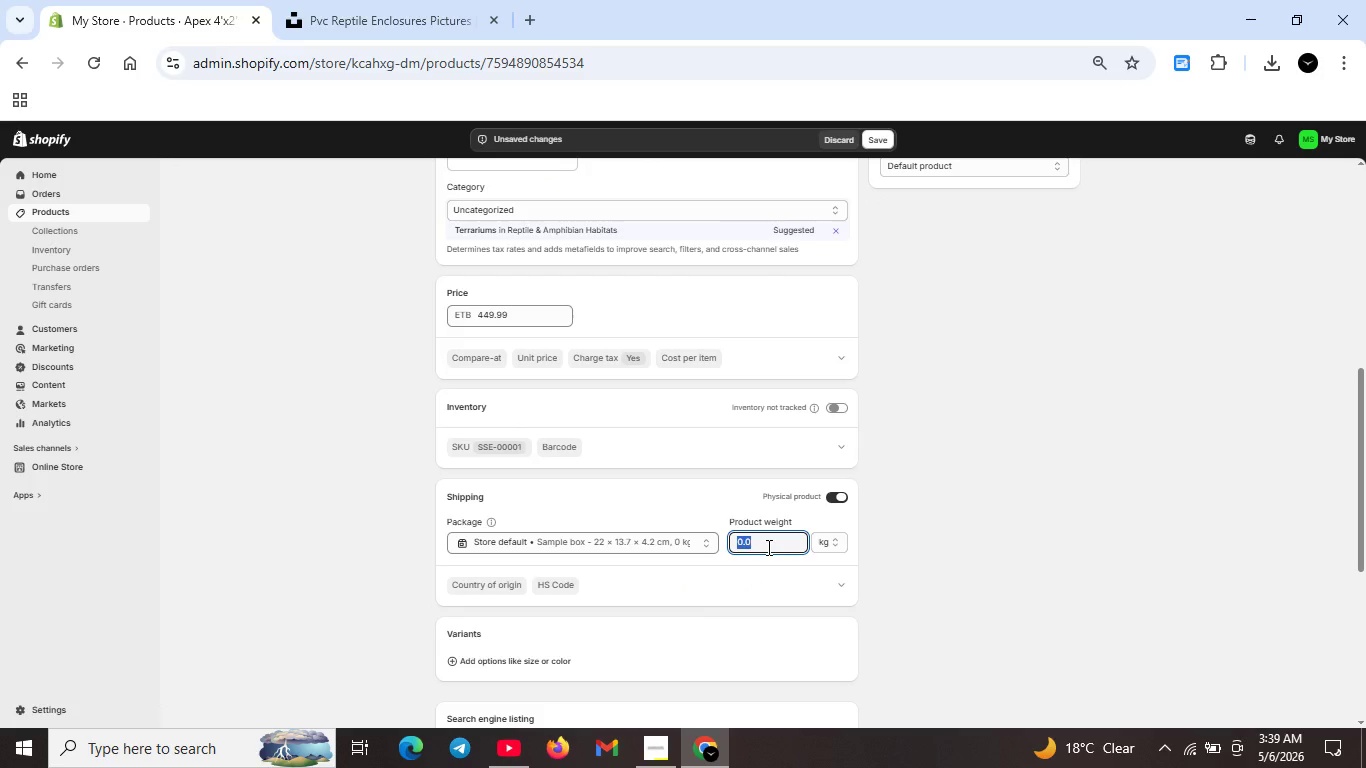 
key(Backspace)
 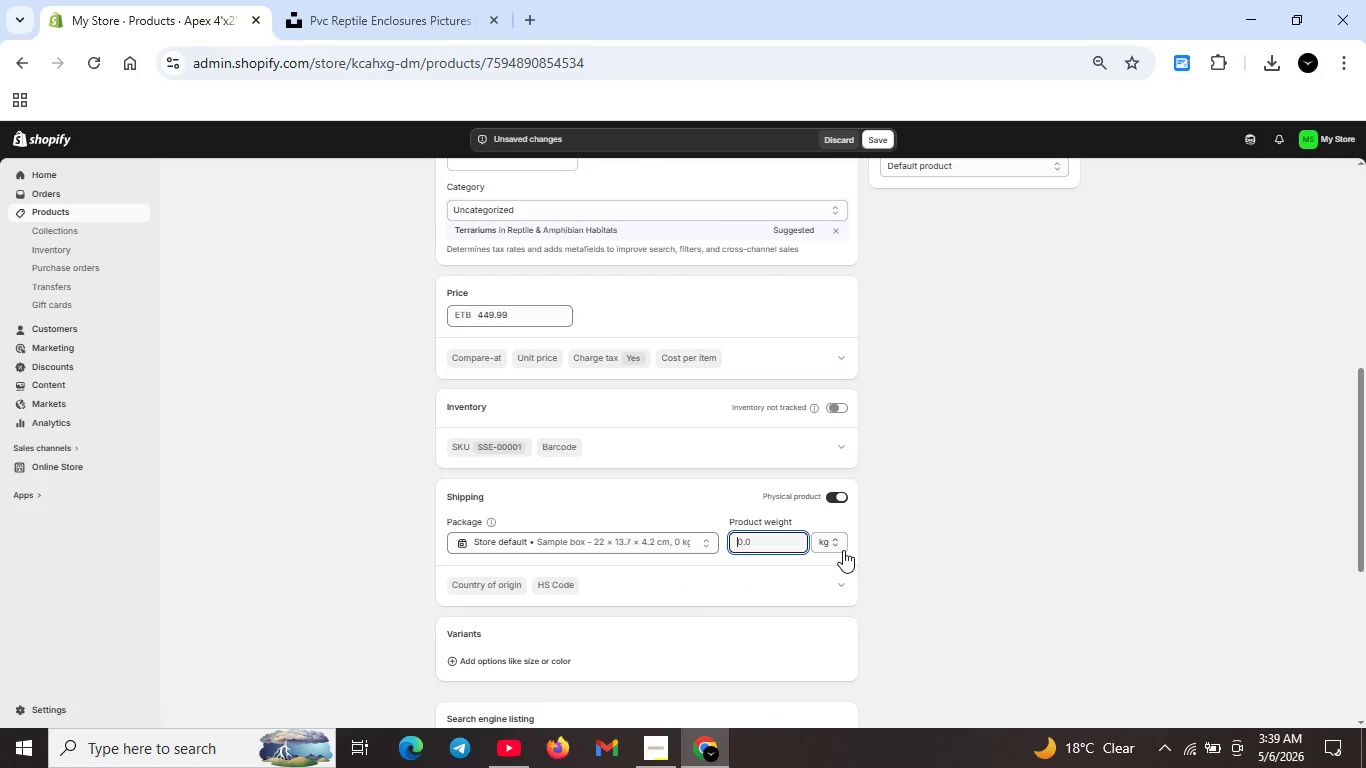 
left_click([843, 547])
 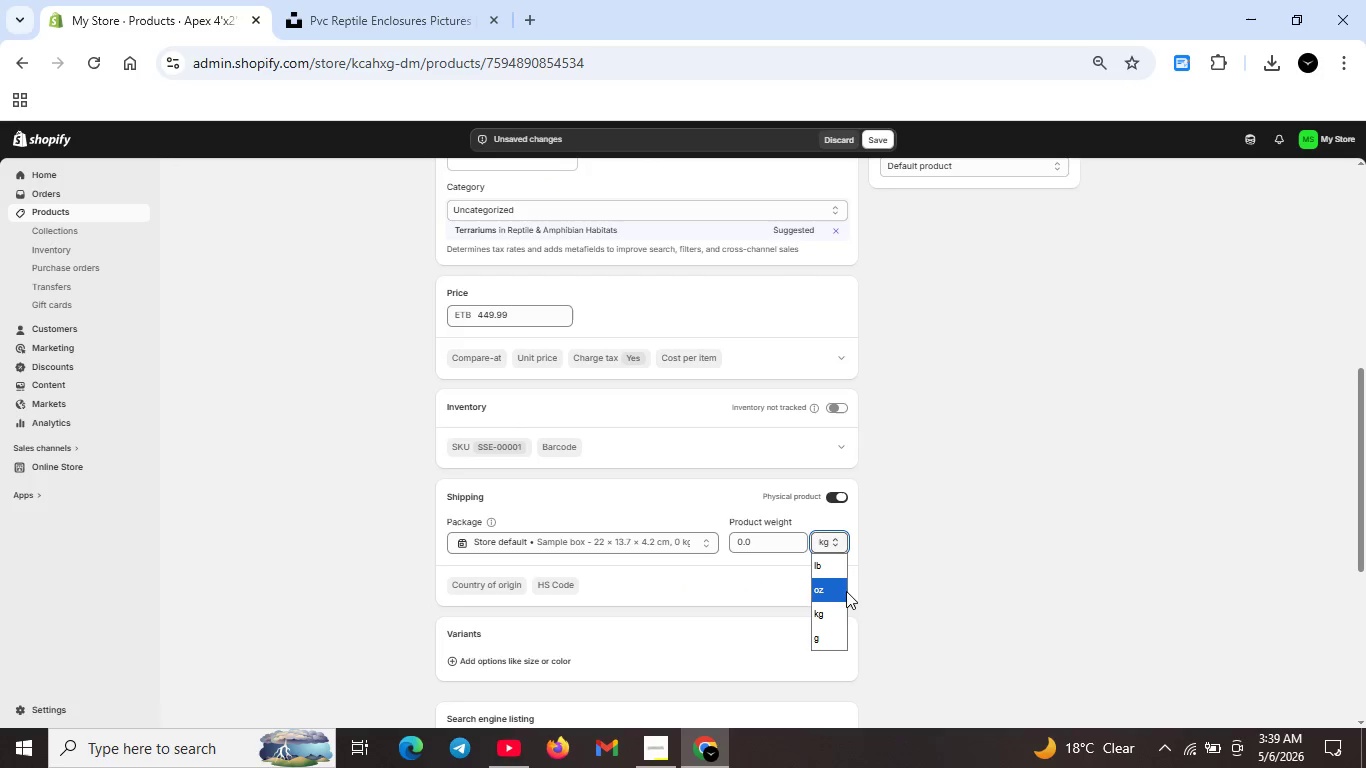 
scroll: coordinate [841, 616], scroll_direction: down, amount: 3.0
 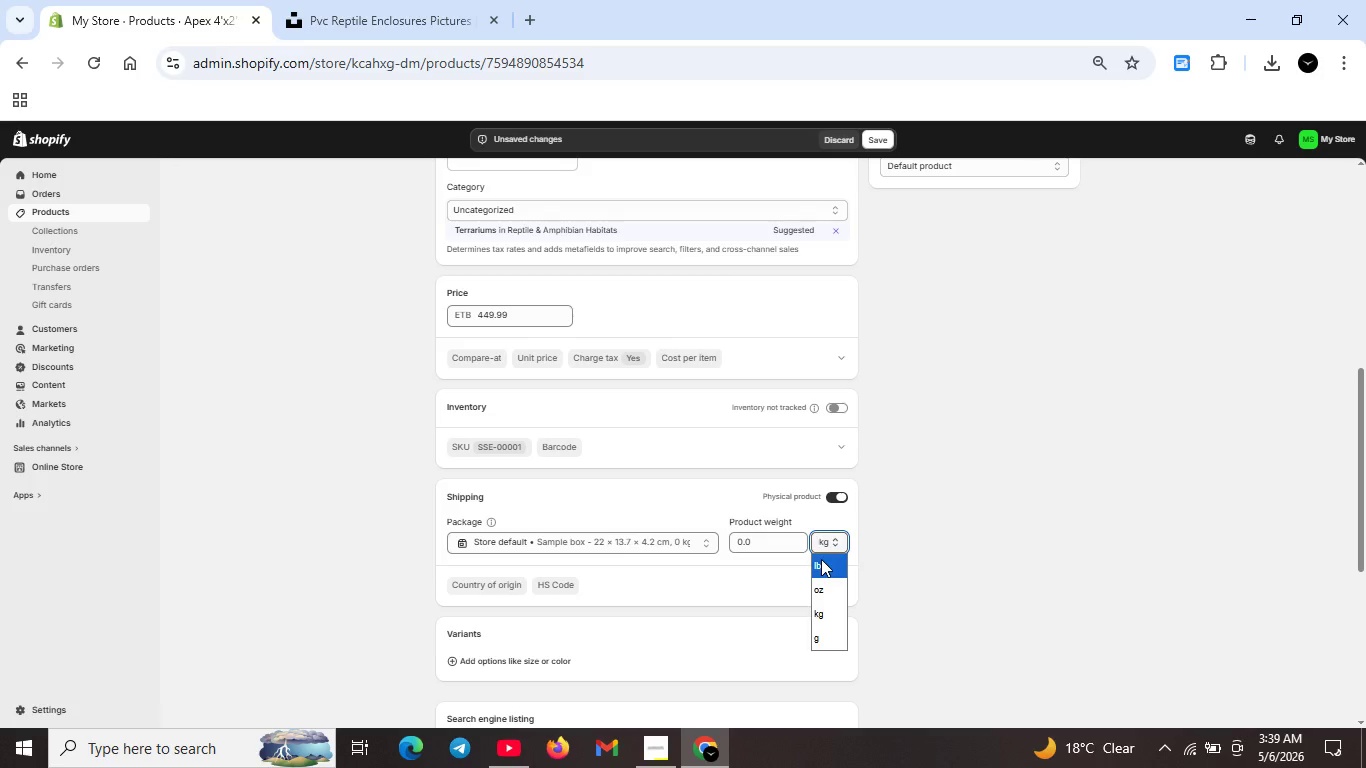 
left_click([821, 559])
 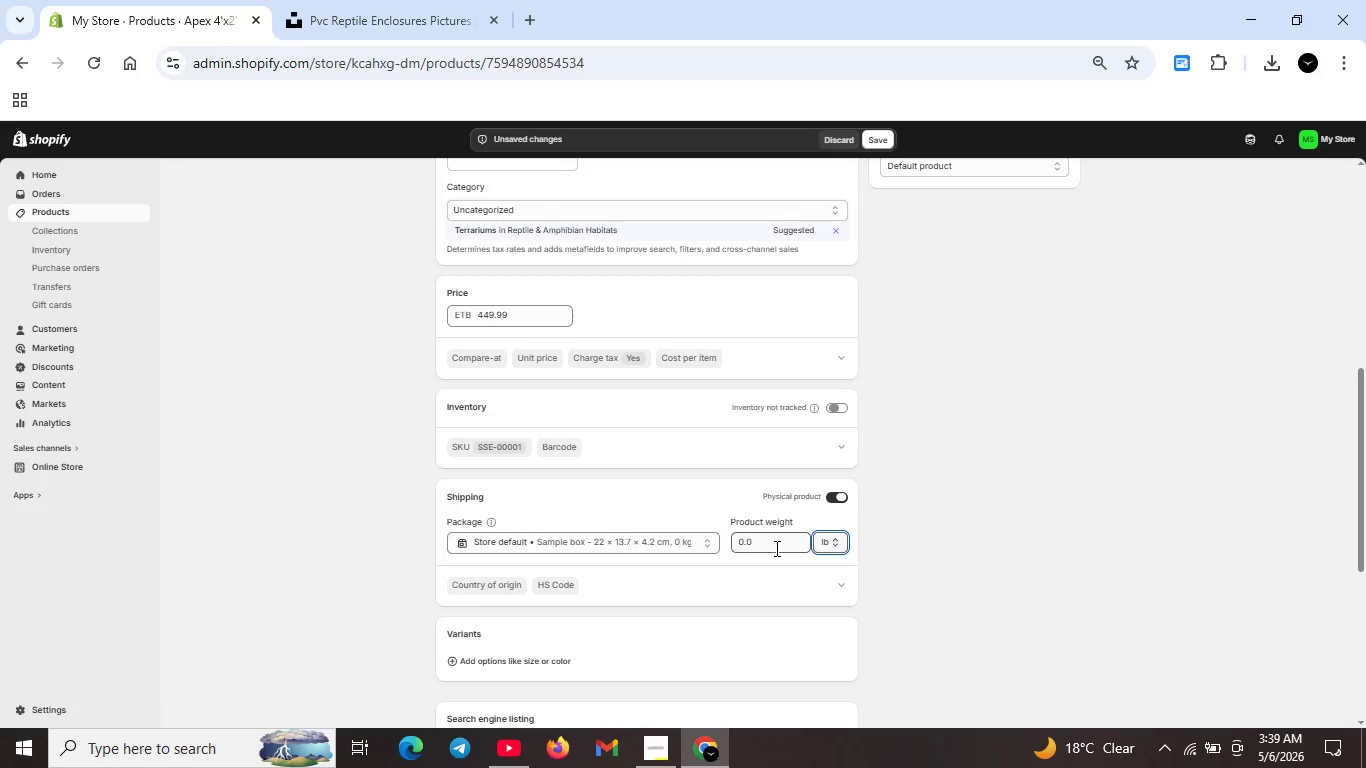 
left_click([775, 548])
 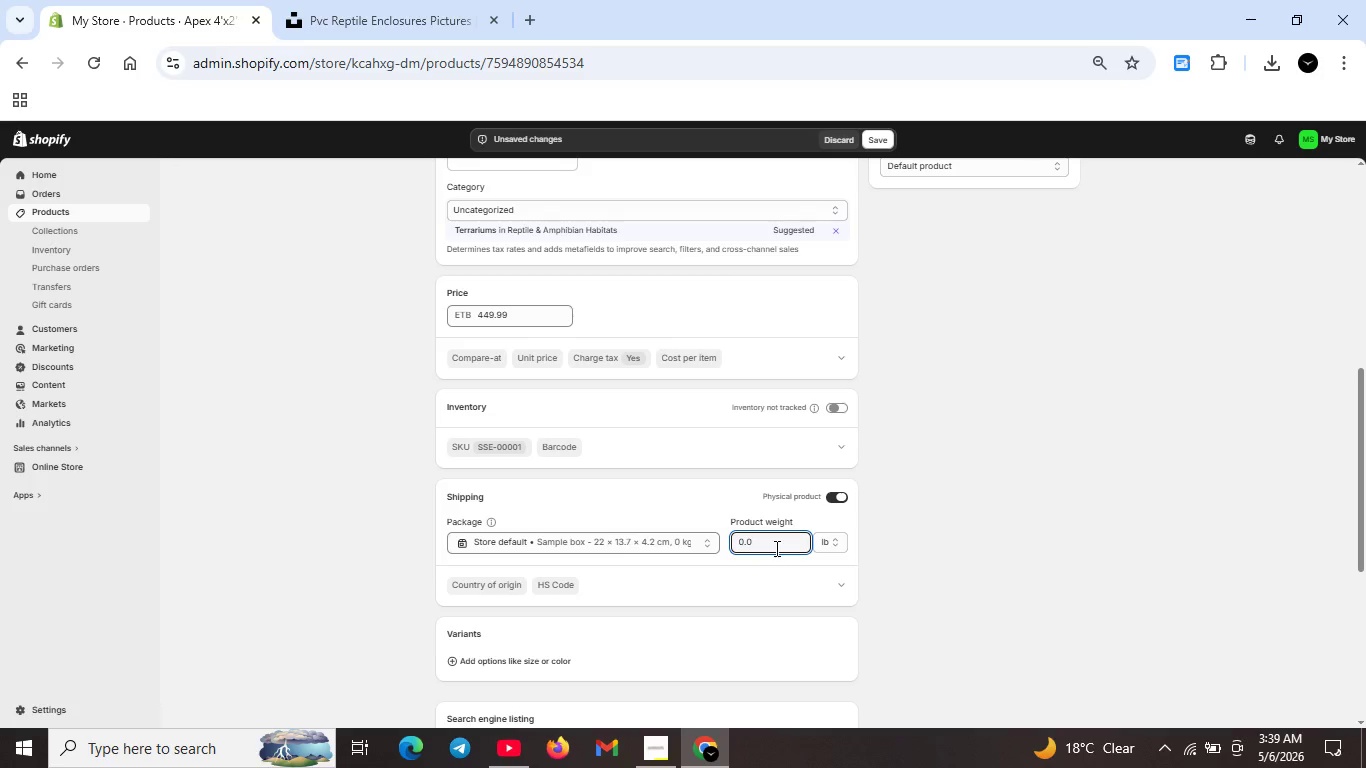 
type(52)
 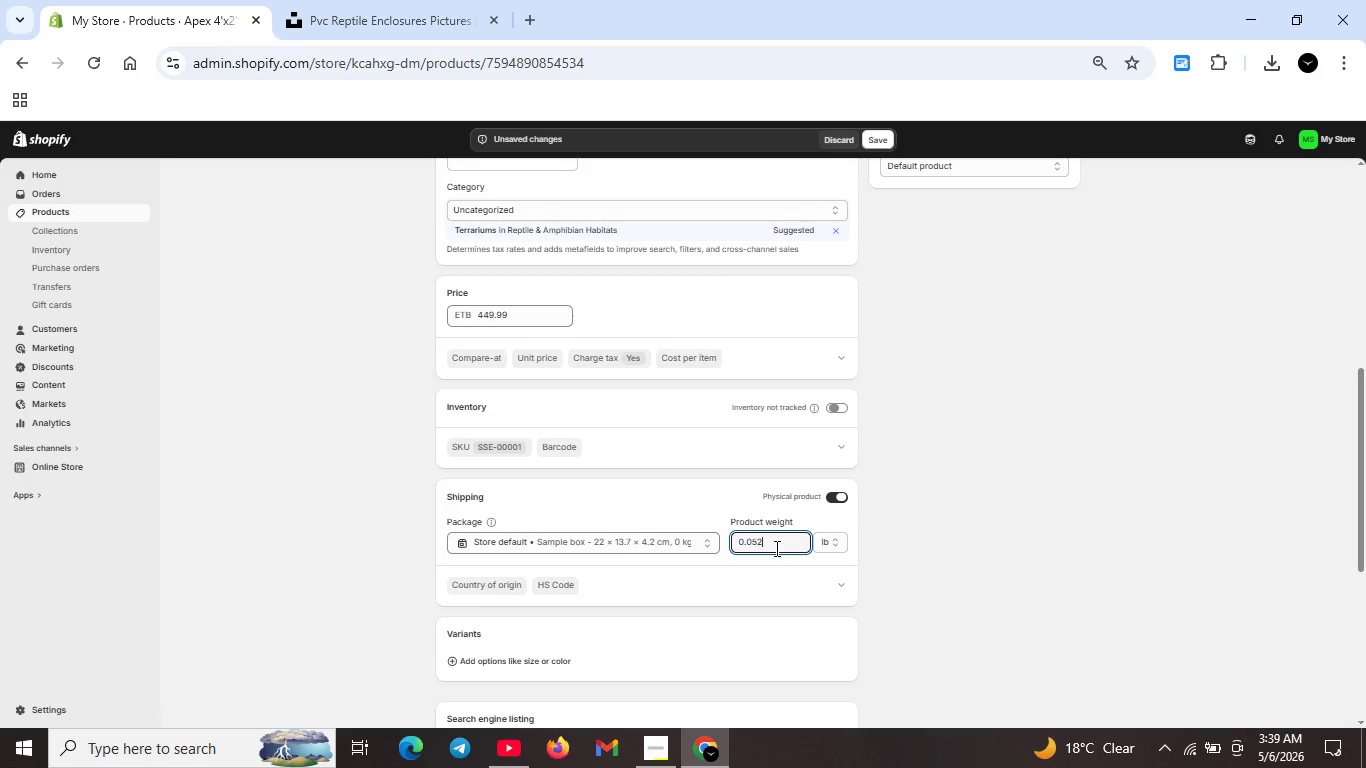 
key(Control+ControlLeft)
 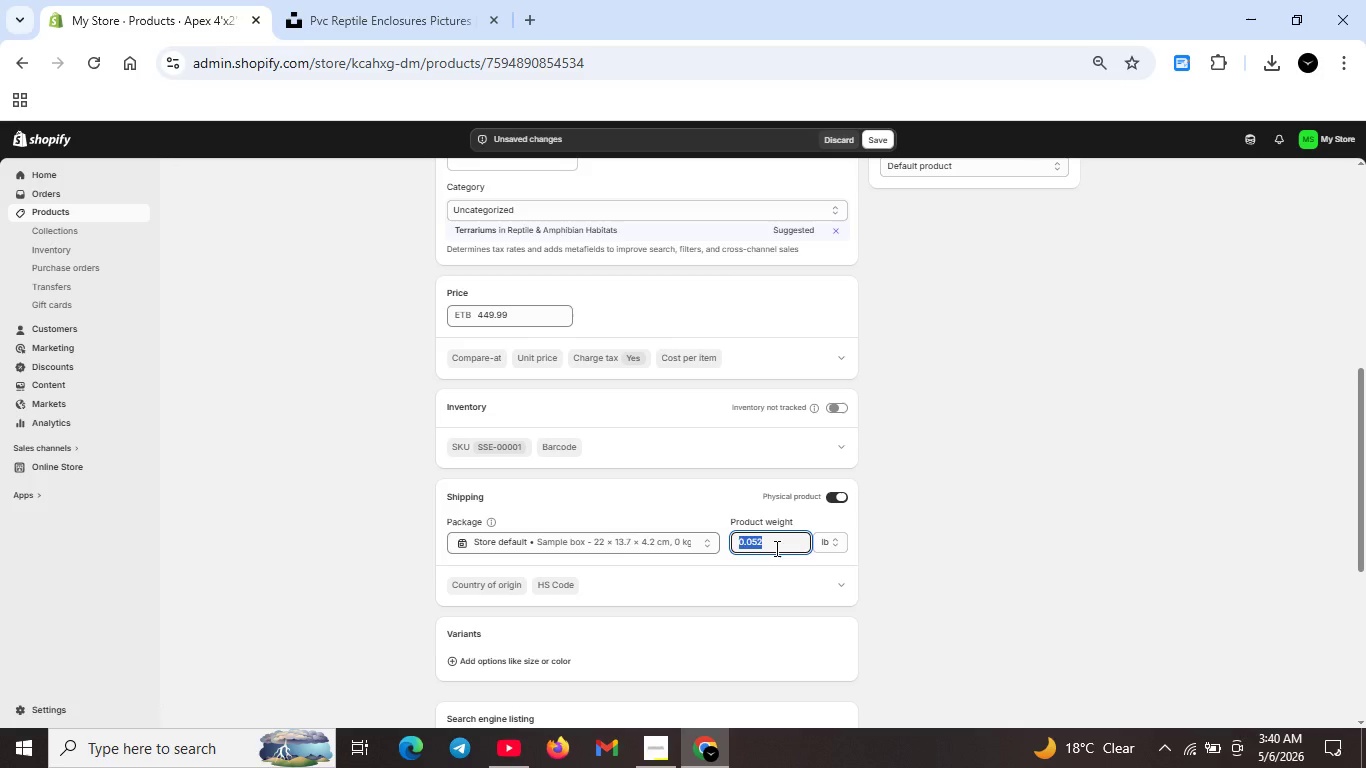 
key(Control+A)
 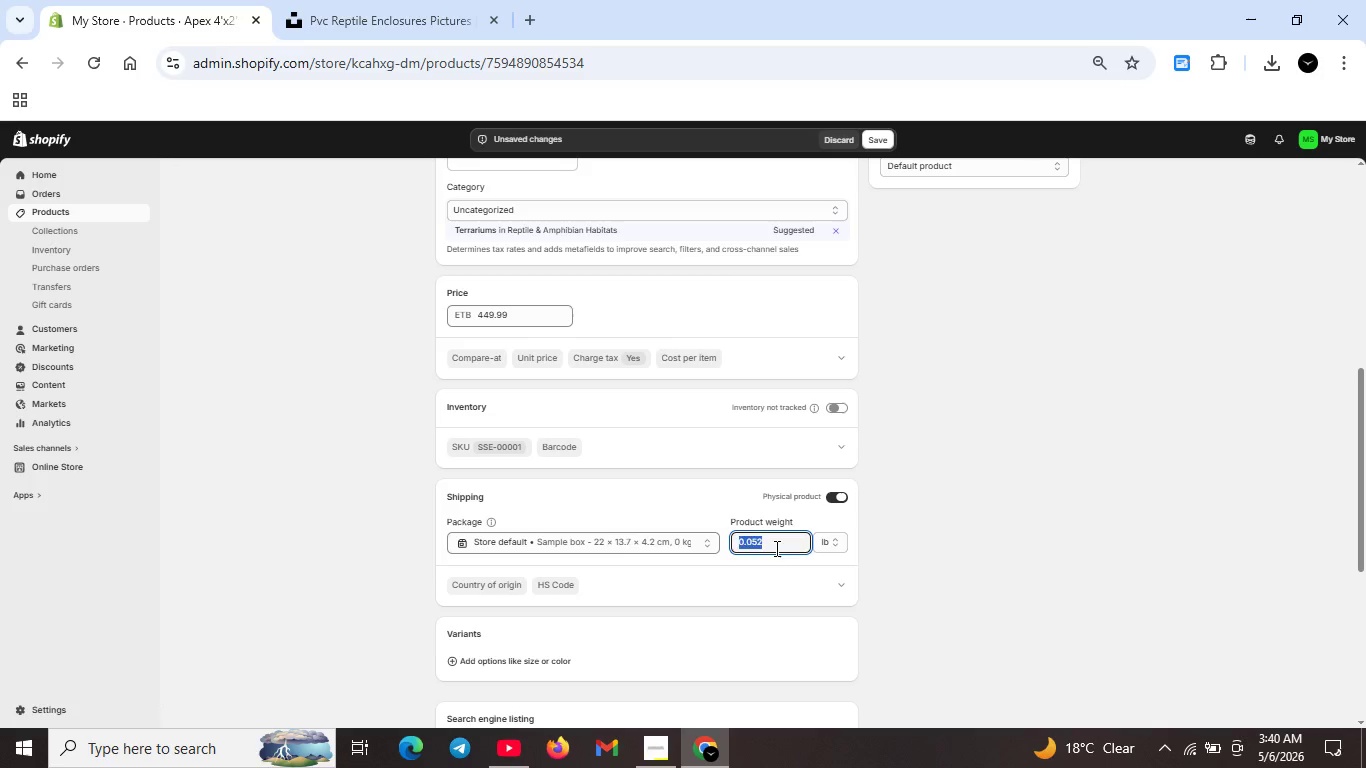 
key(Backspace)
type(52)
 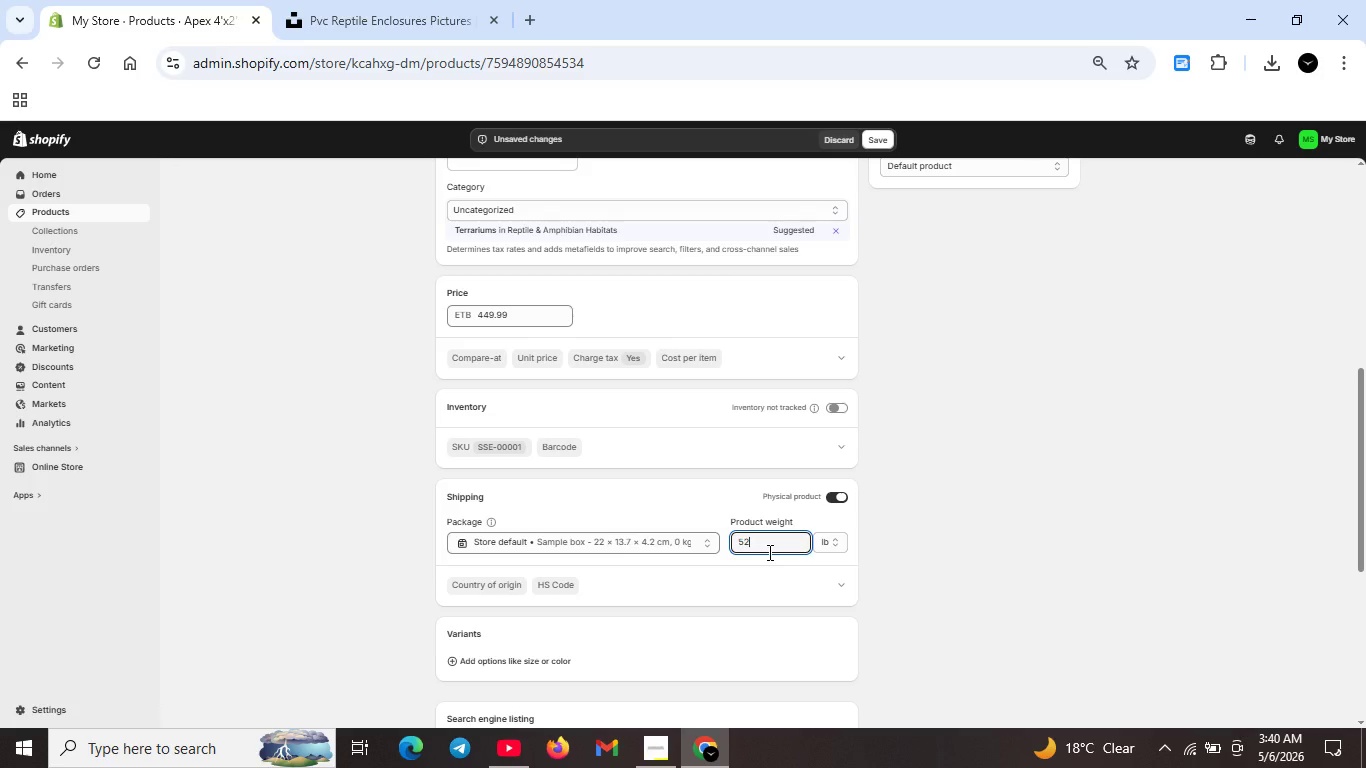 
scroll: coordinate [768, 552], scroll_direction: down, amount: 1.0
 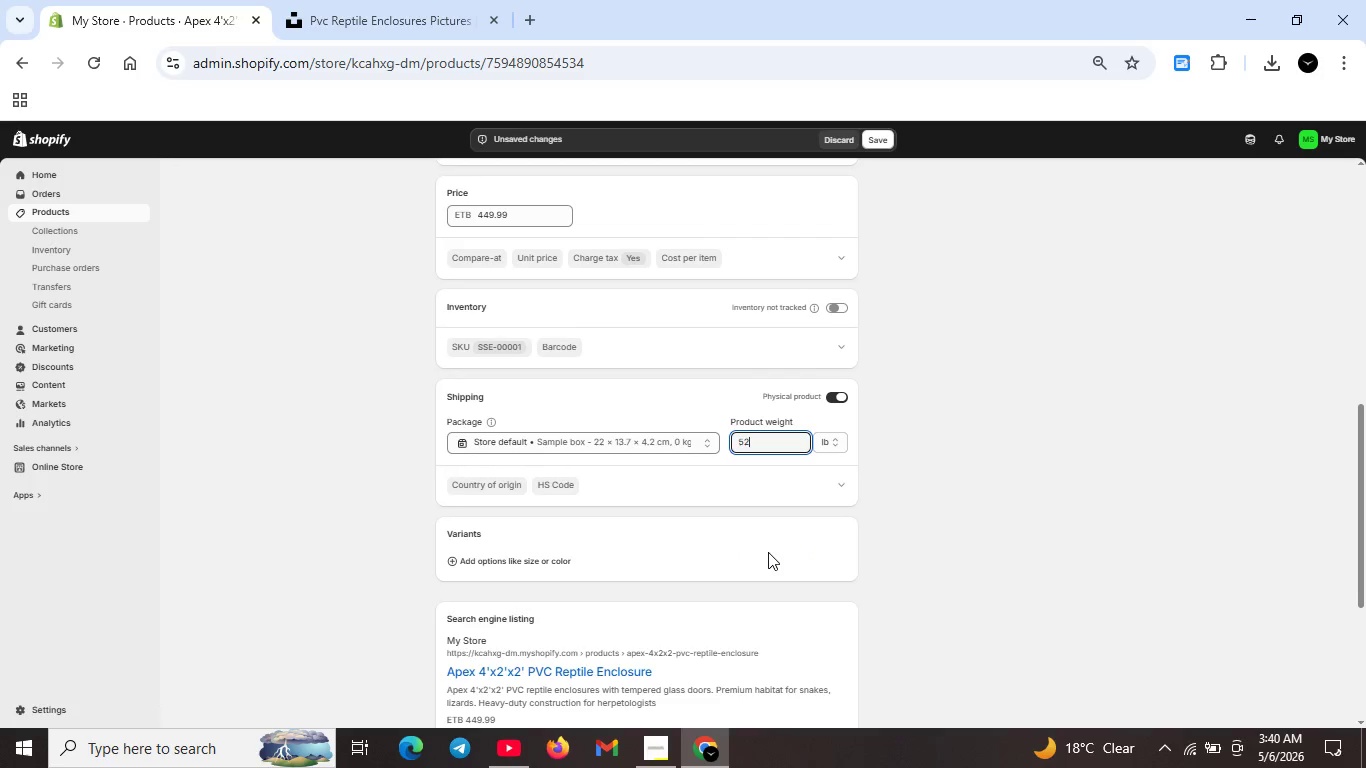 
scroll: coordinate [769, 552], scroll_direction: none, amount: 0.0
 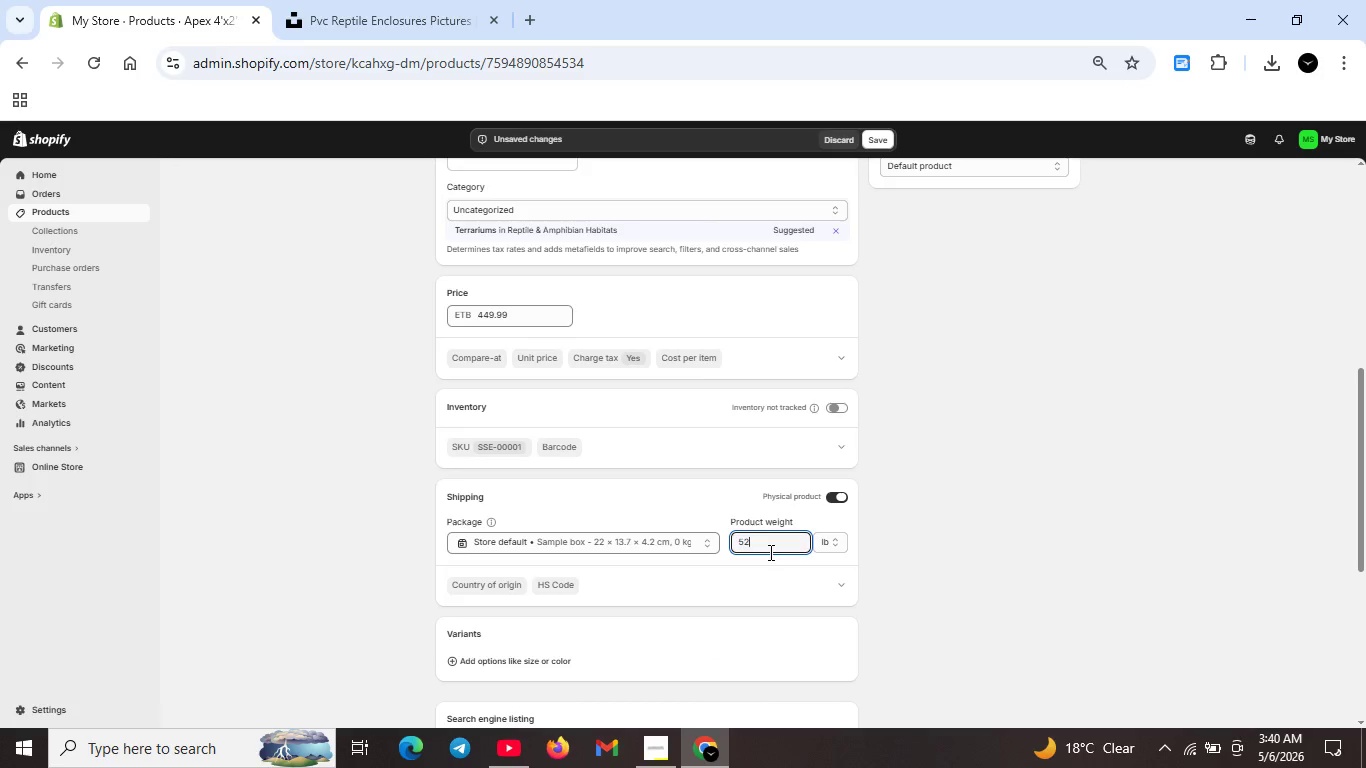 
scroll: coordinate [776, 546], scroll_direction: up, amount: 5.0
 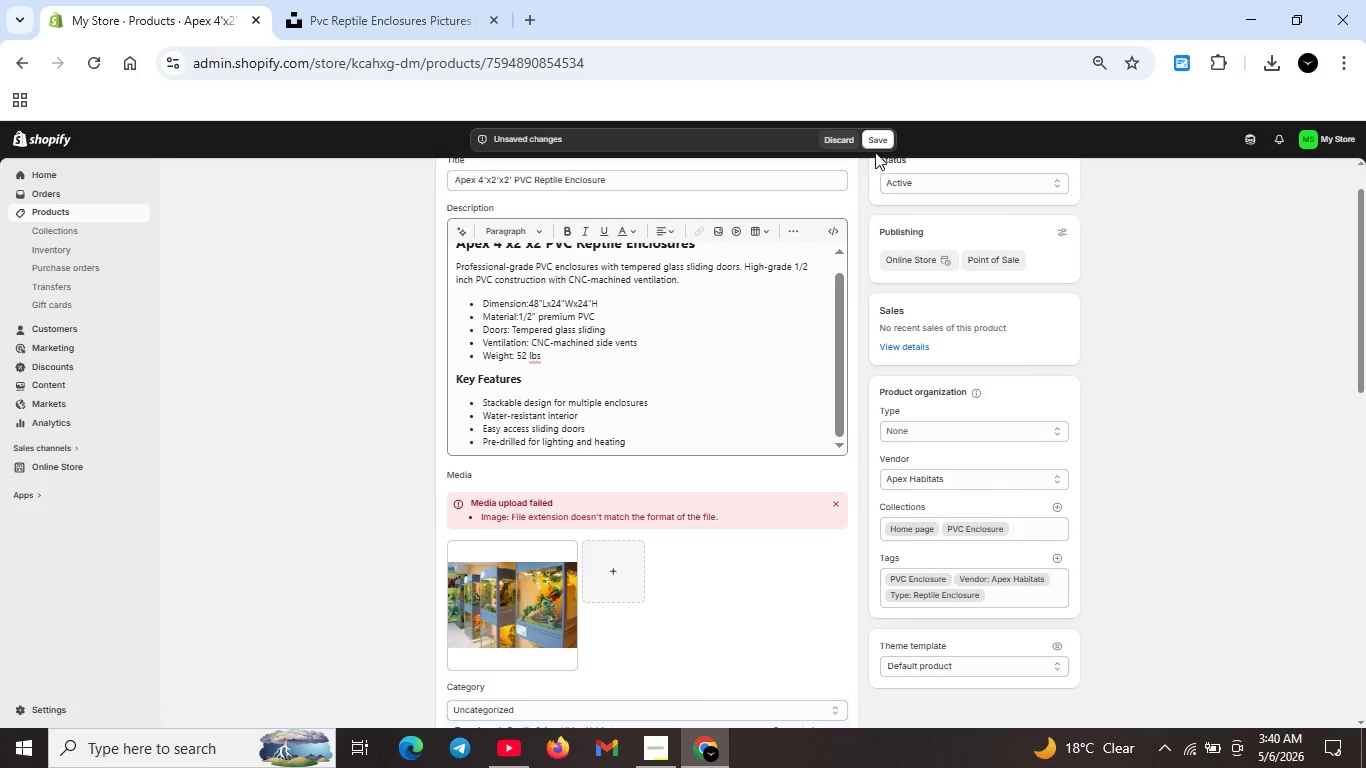 
left_click([877, 140])
 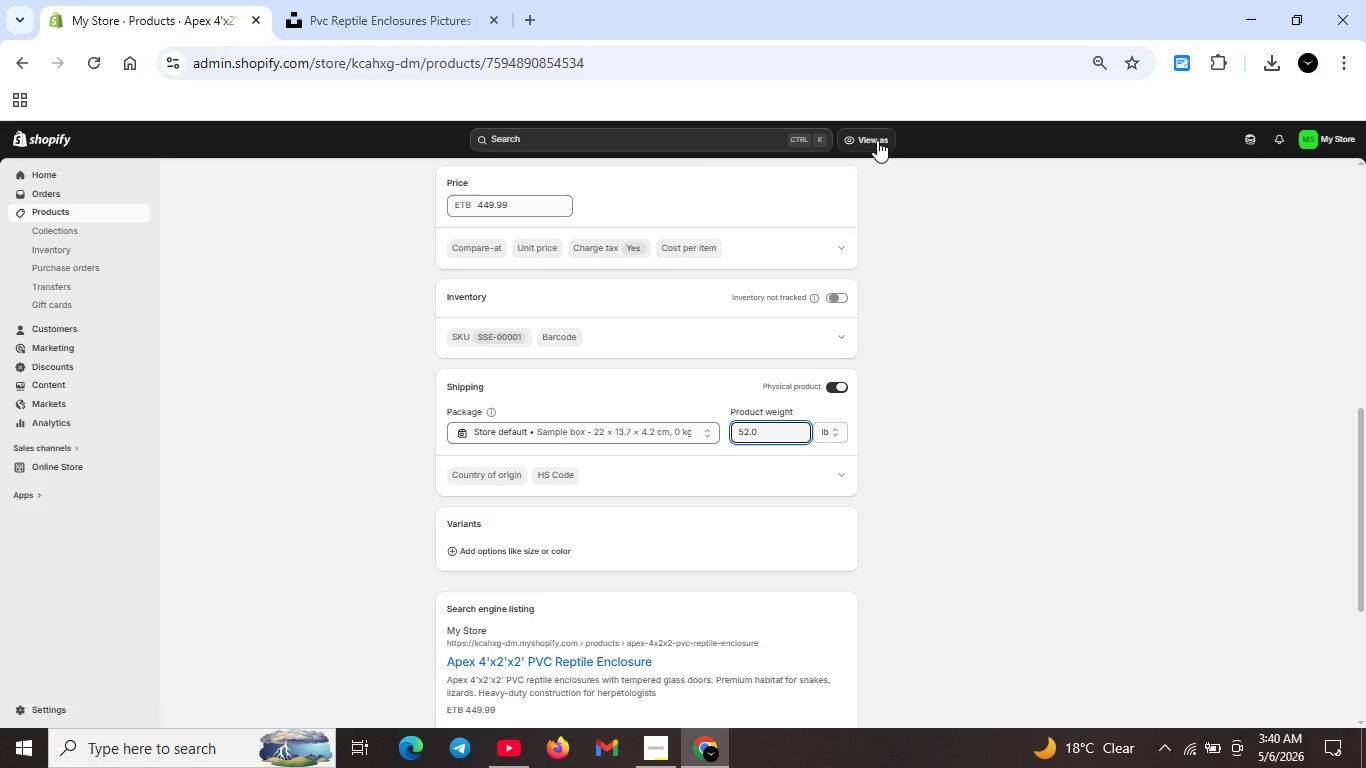 
wait(26.75)
 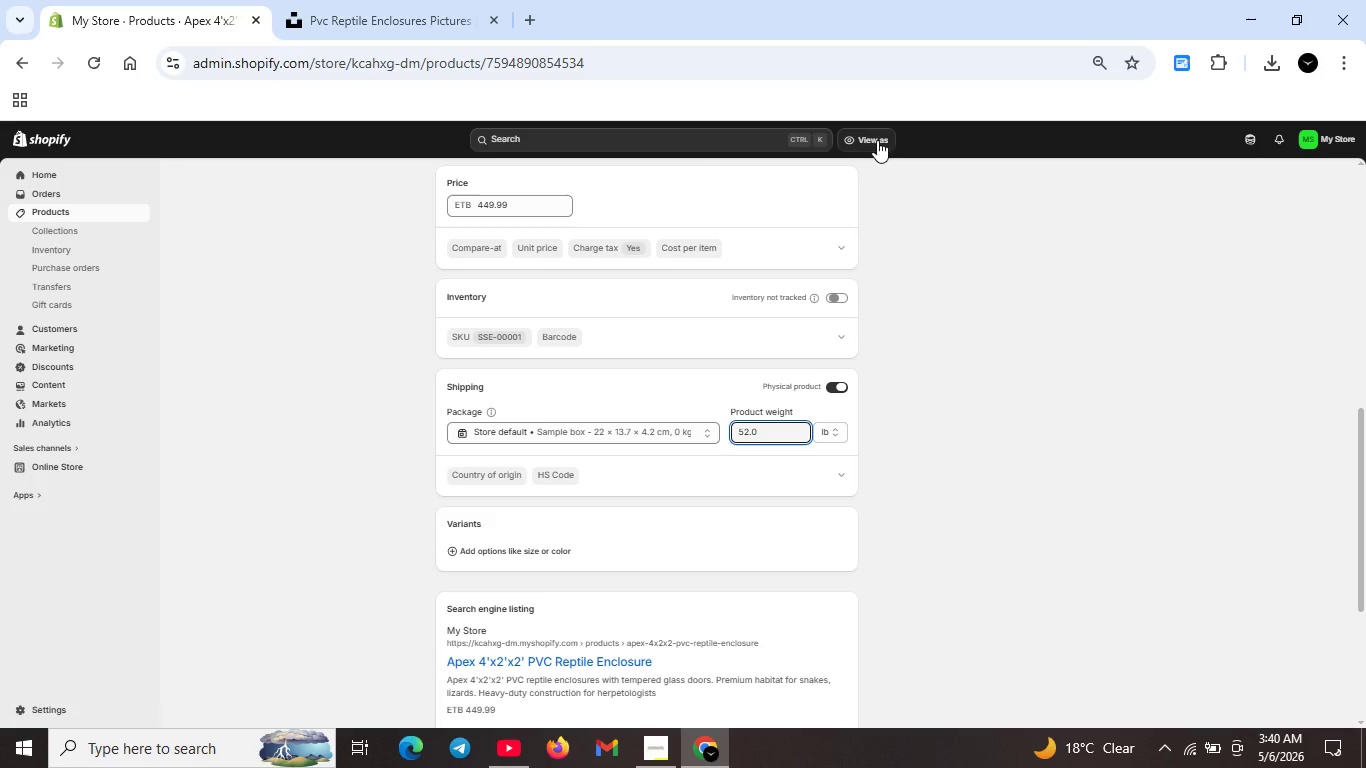 
scroll: coordinate [496, 214], scroll_direction: up, amount: 11.0
 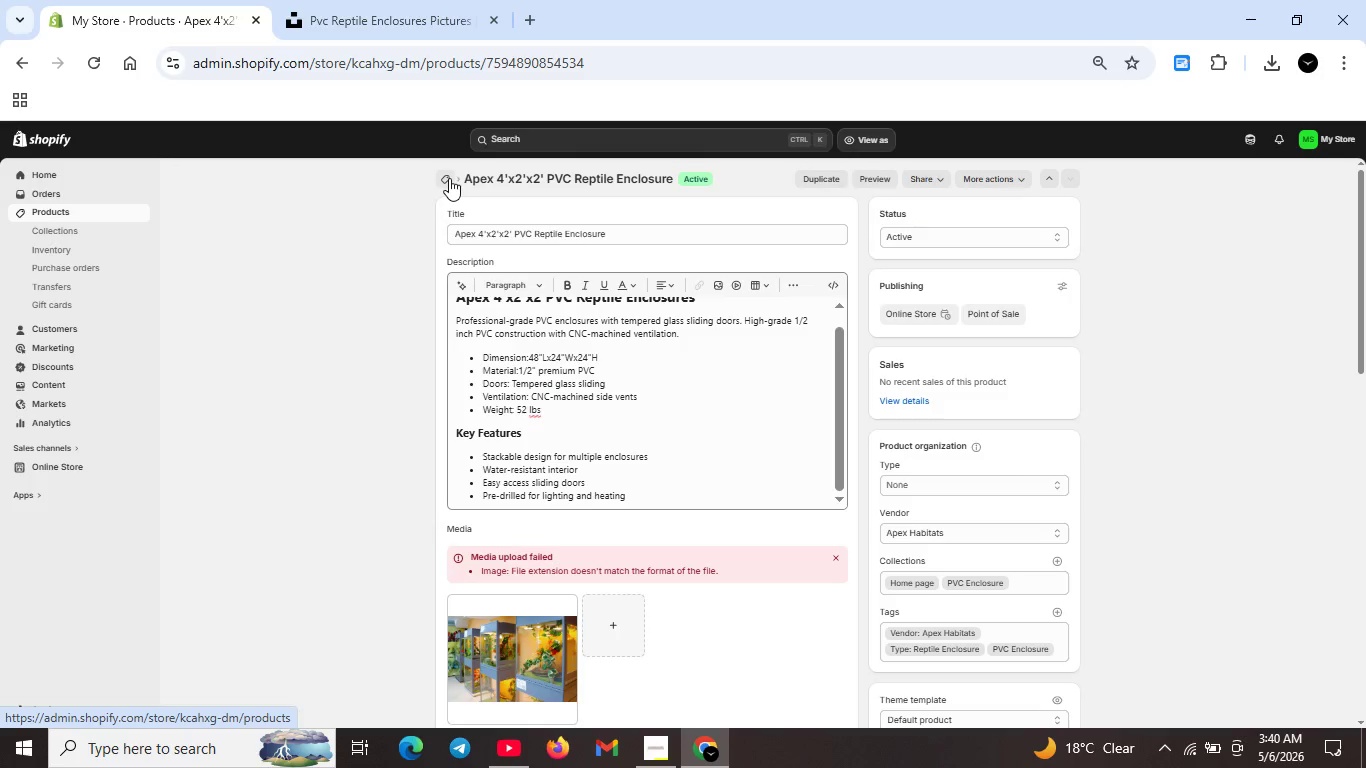 
left_click([449, 178])
 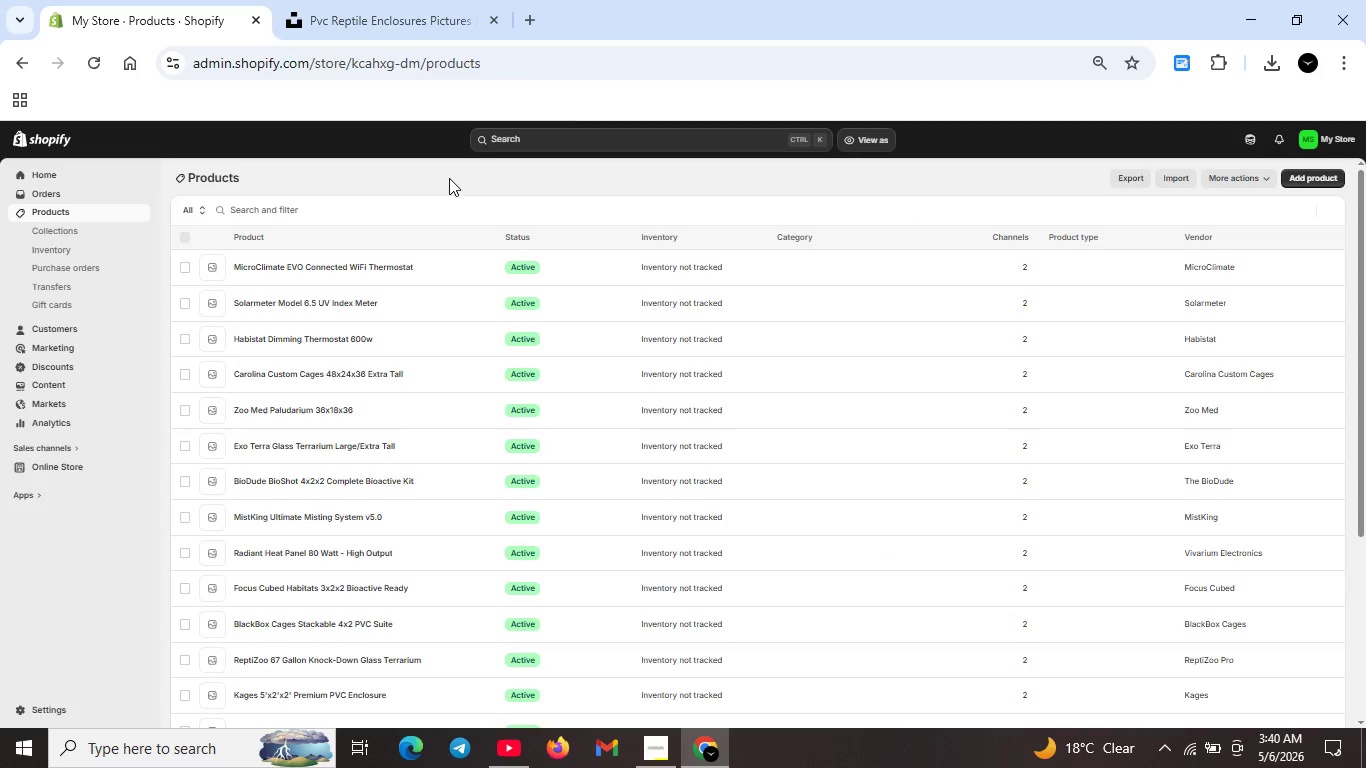 
scroll: coordinate [448, 607], scroll_direction: down, amount: 7.0
 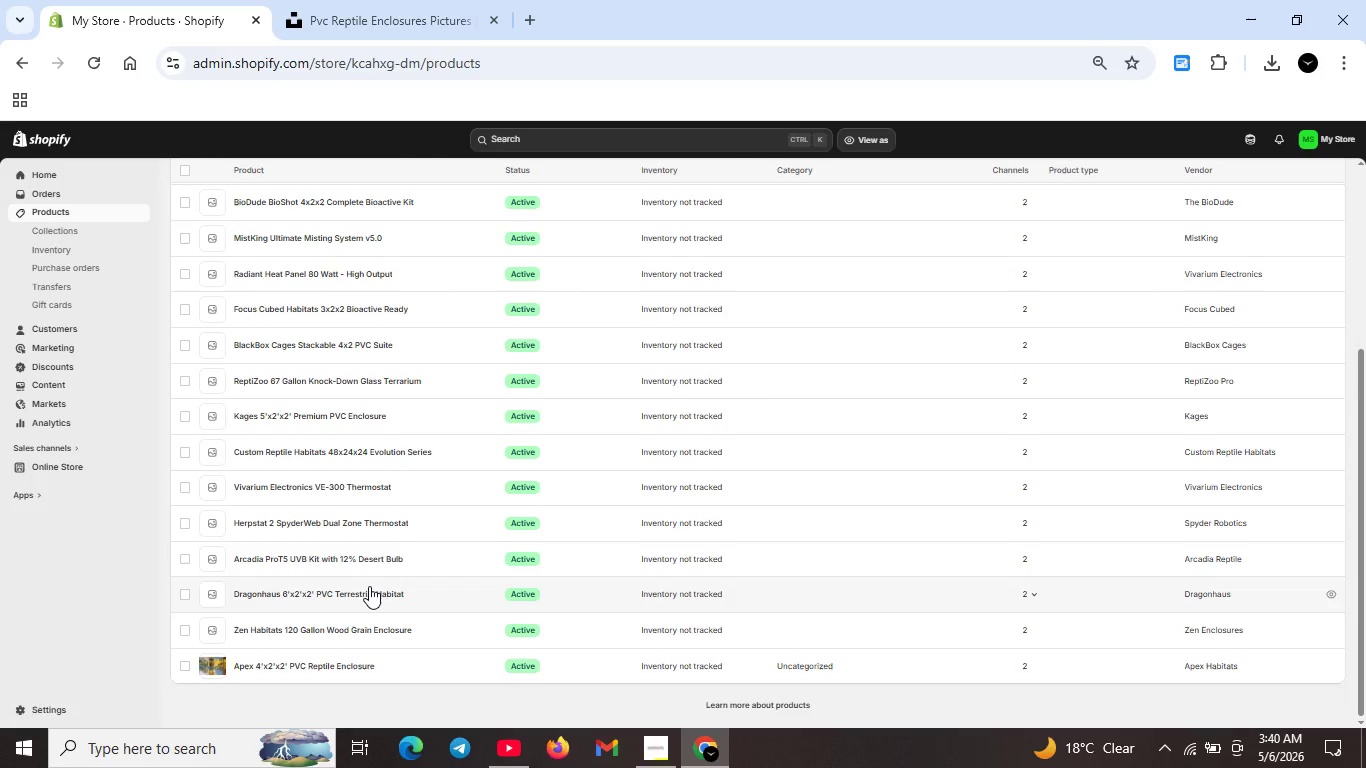 
wait(9.0)
 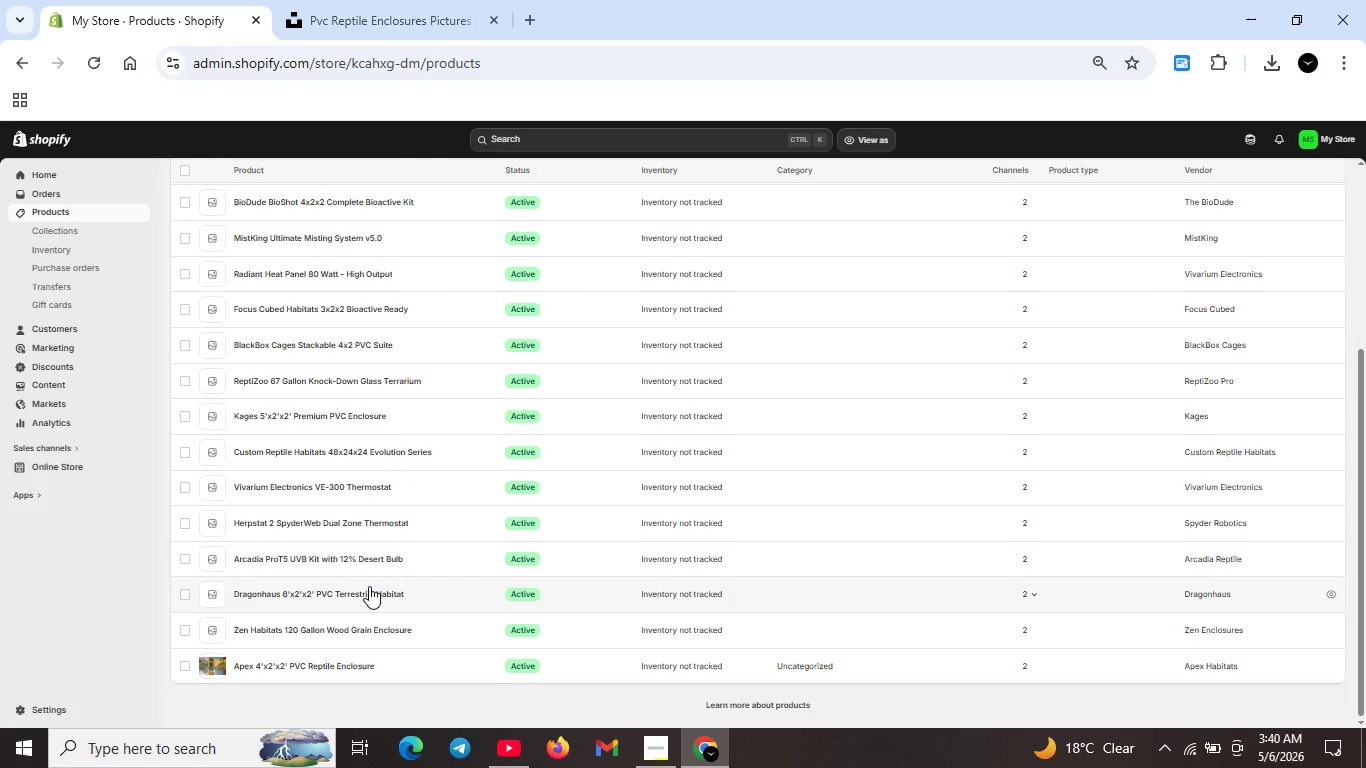 
left_click([527, 739])
 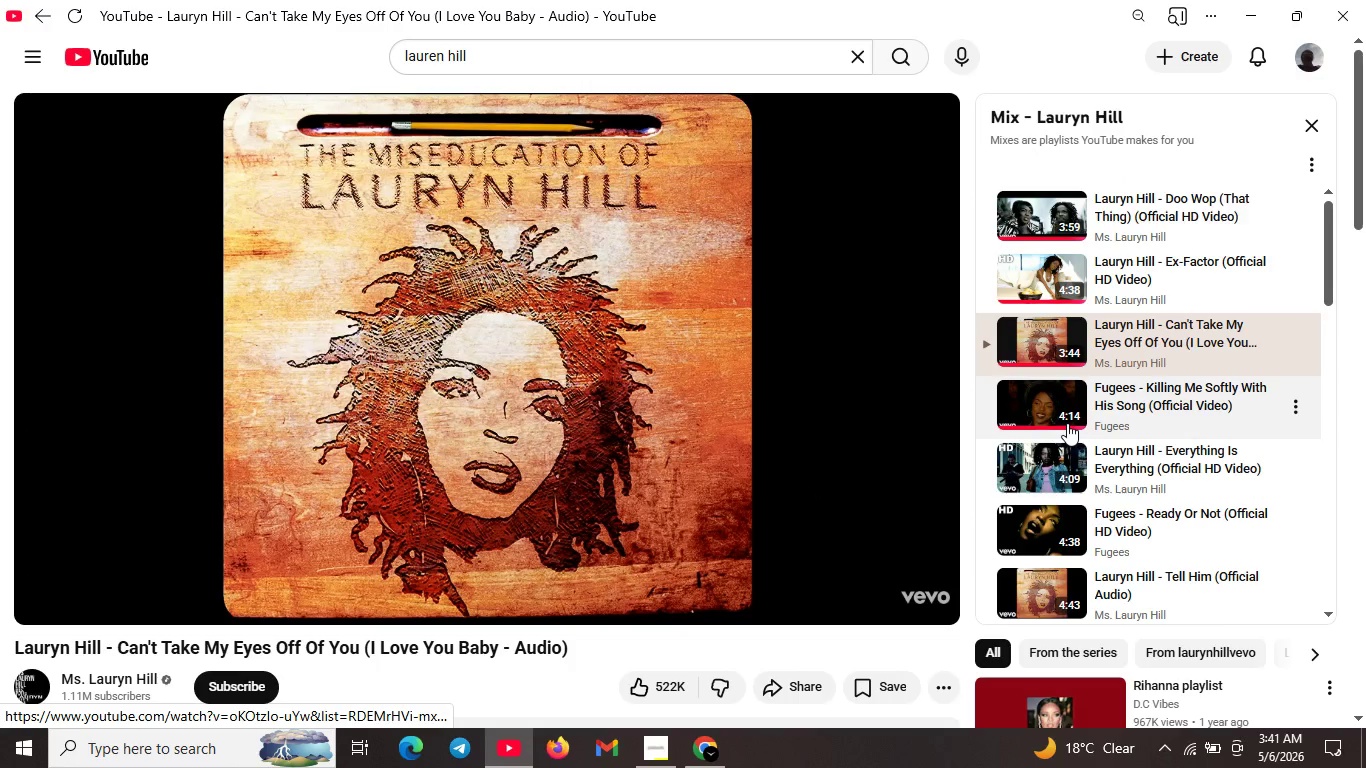 
scroll: coordinate [1063, 427], scroll_direction: down, amount: 1.0
 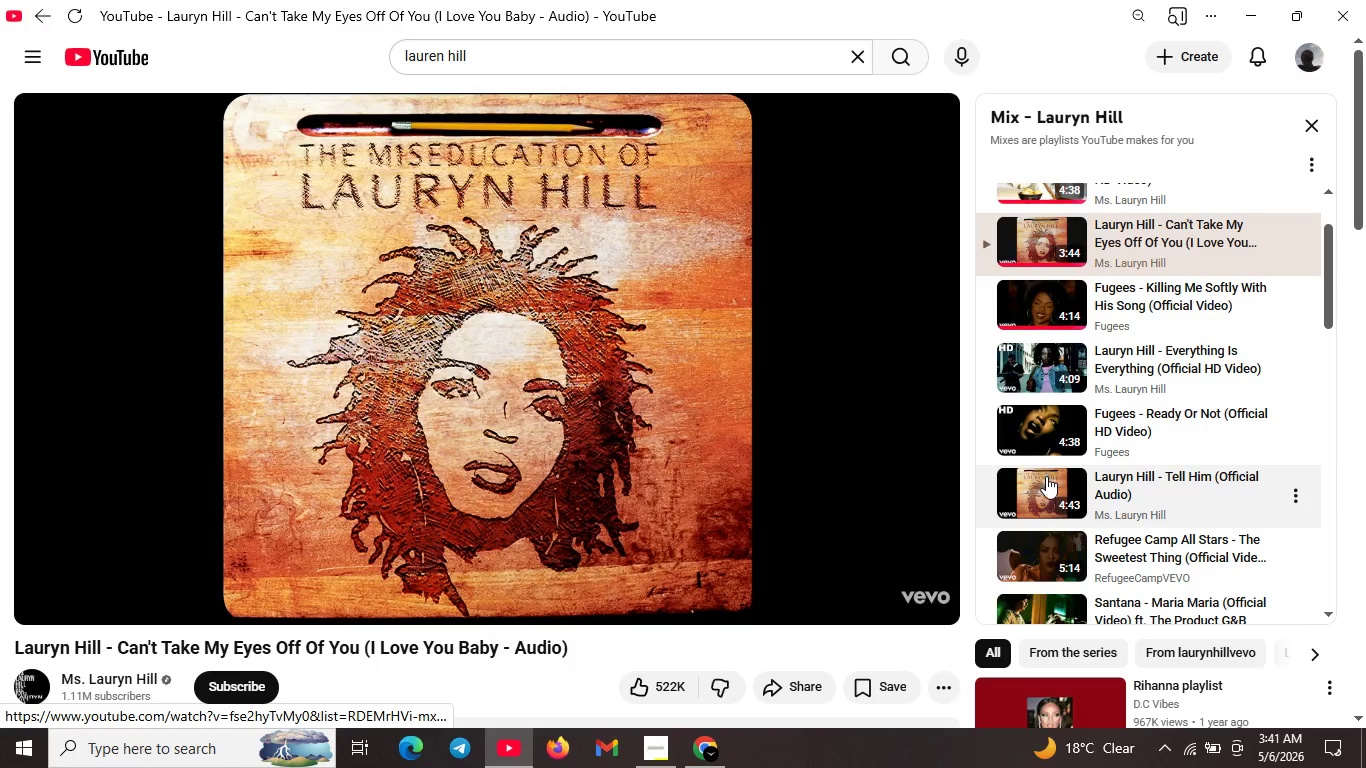 
left_click([1045, 477])
 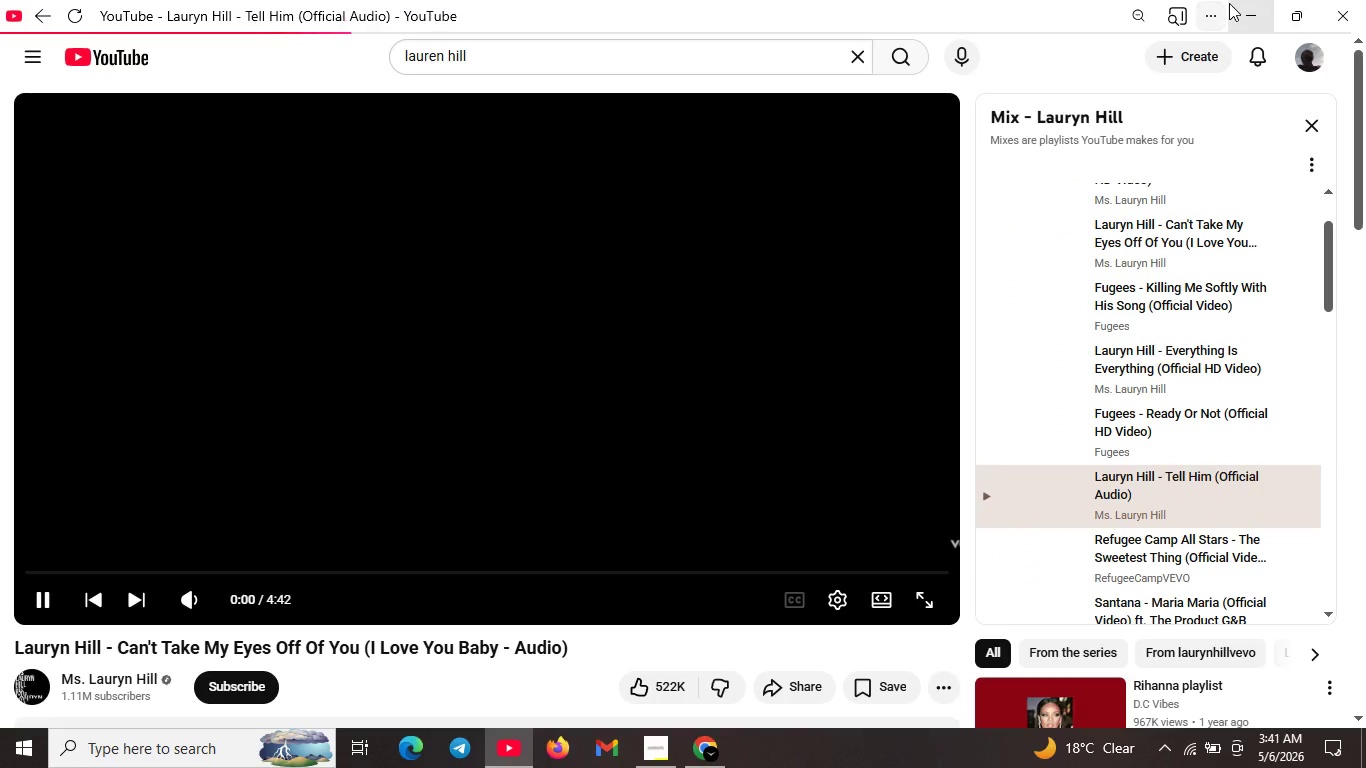 
left_click([1231, 3])
 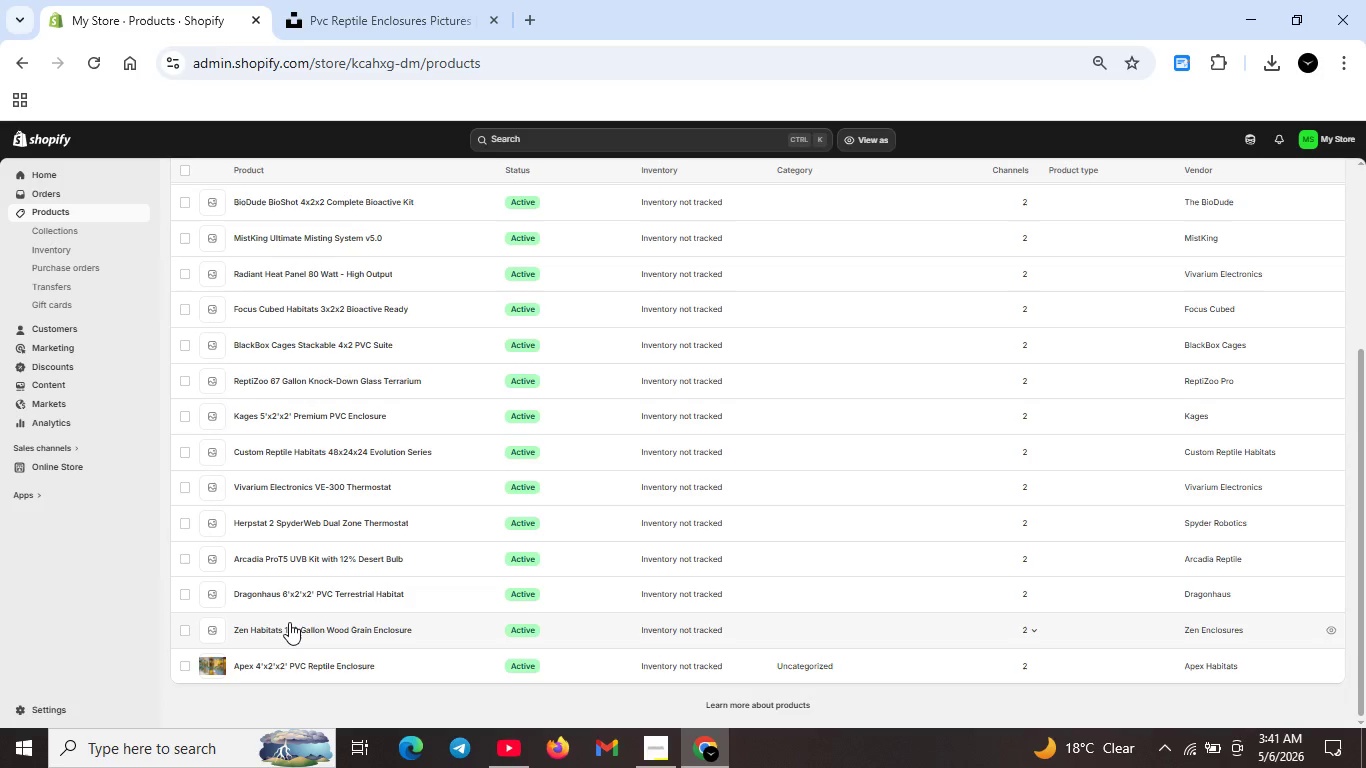 
left_click([291, 627])
 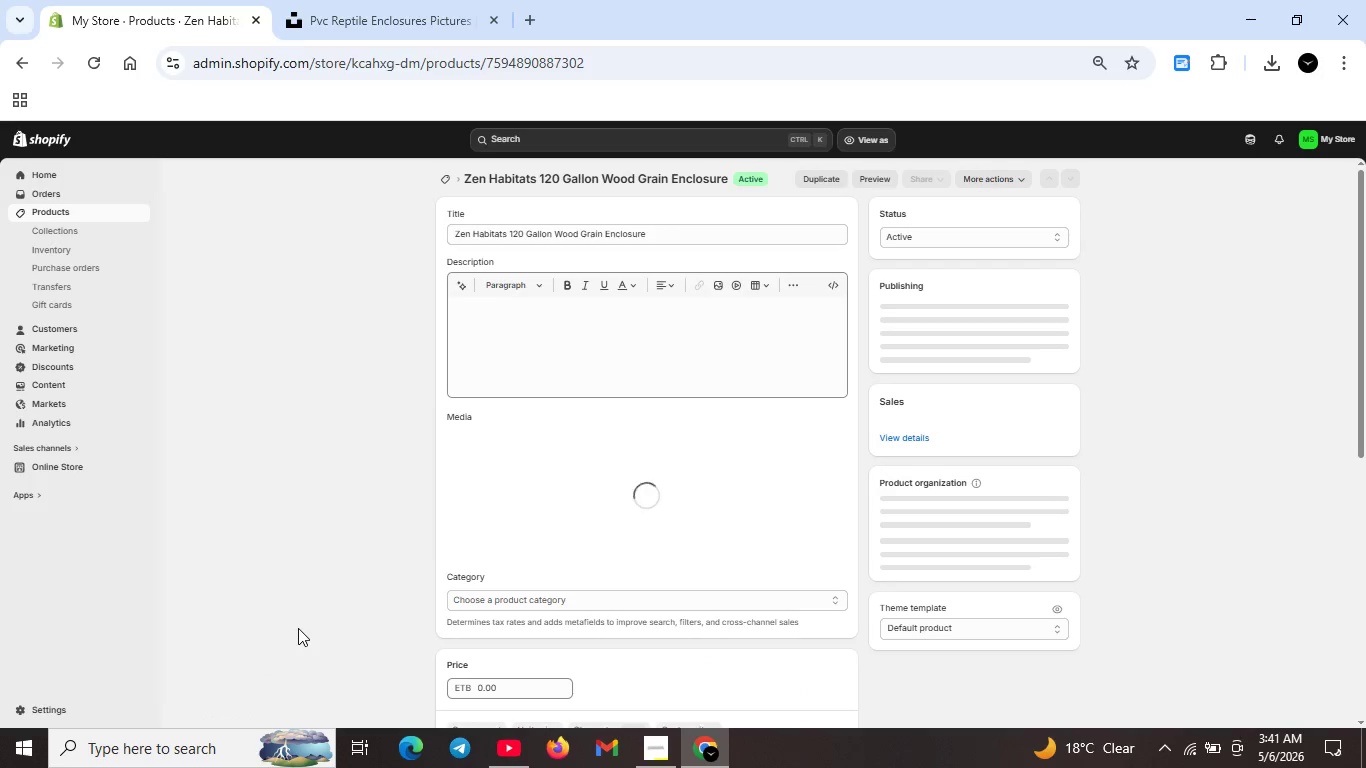 
wait(5.16)
 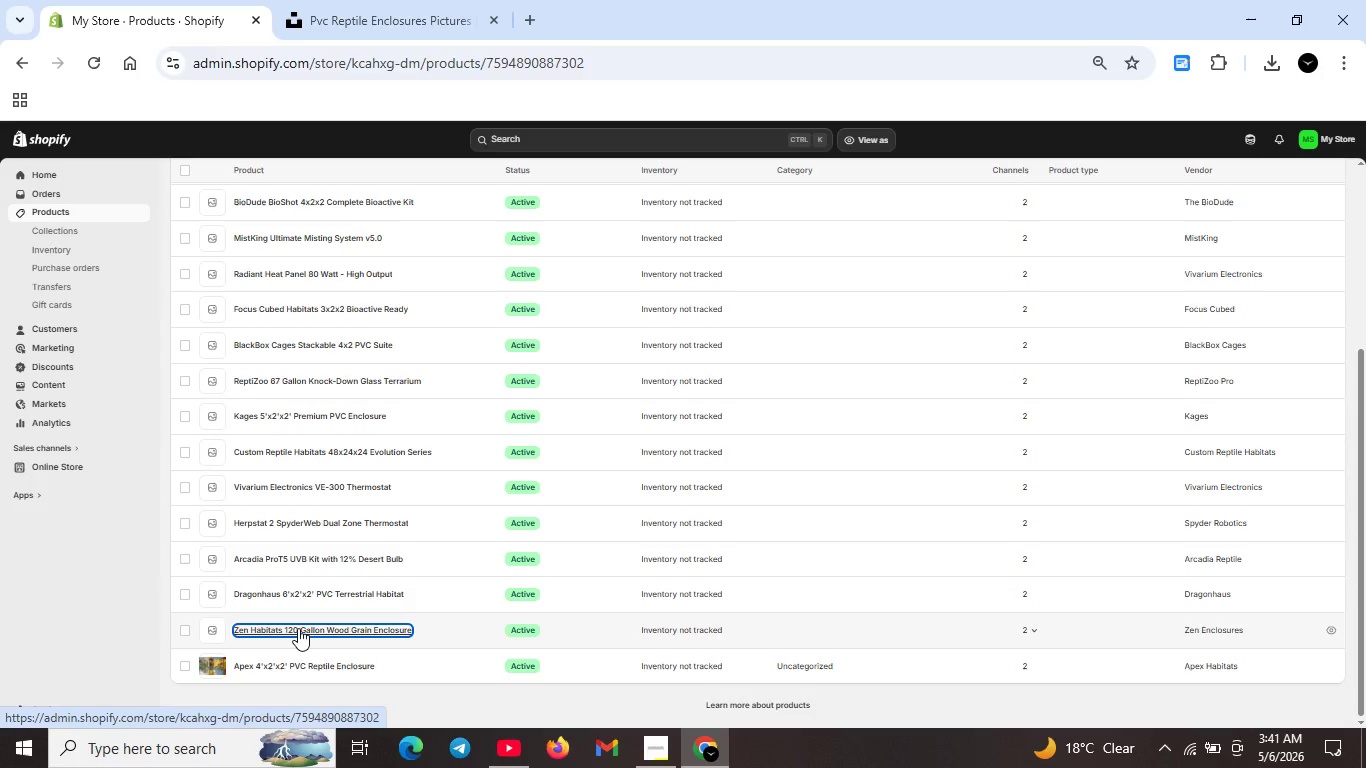 
left_click([571, 368])
 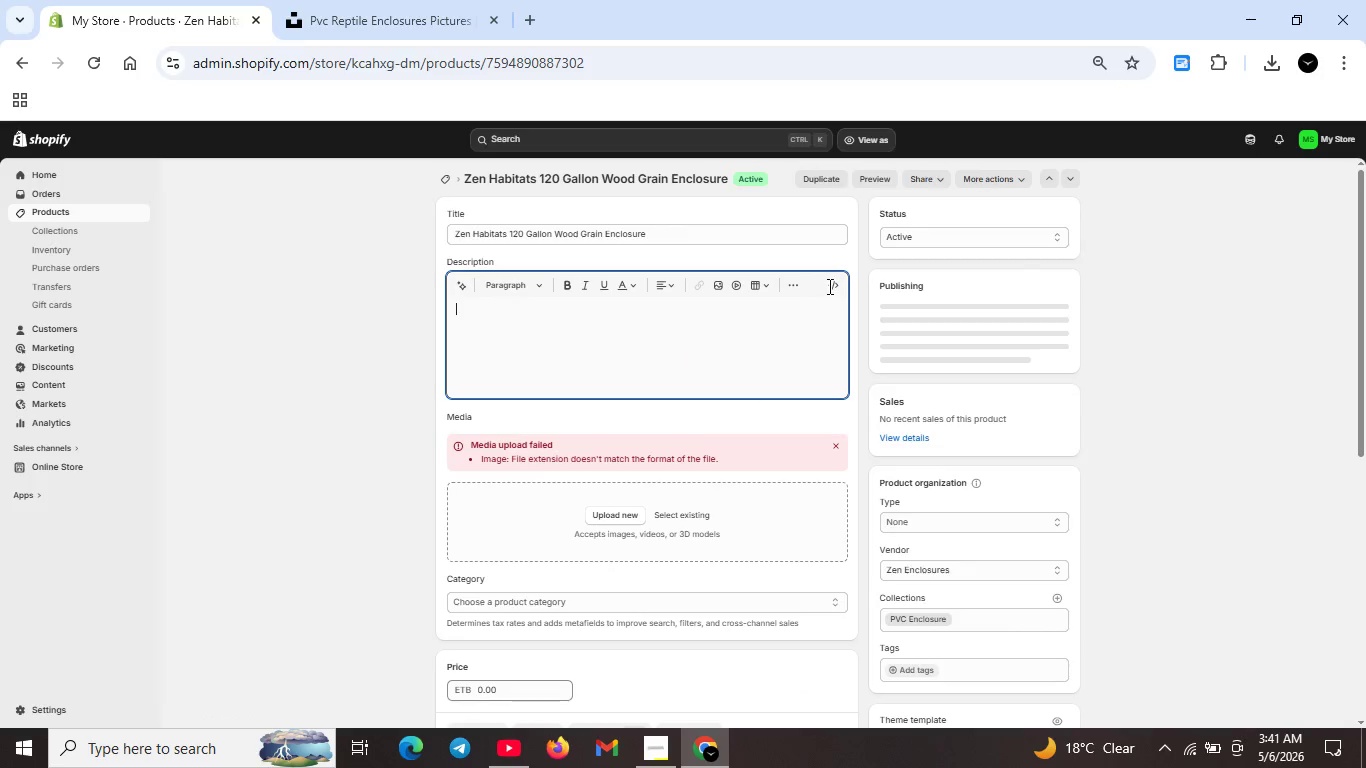 
left_click([829, 285])
 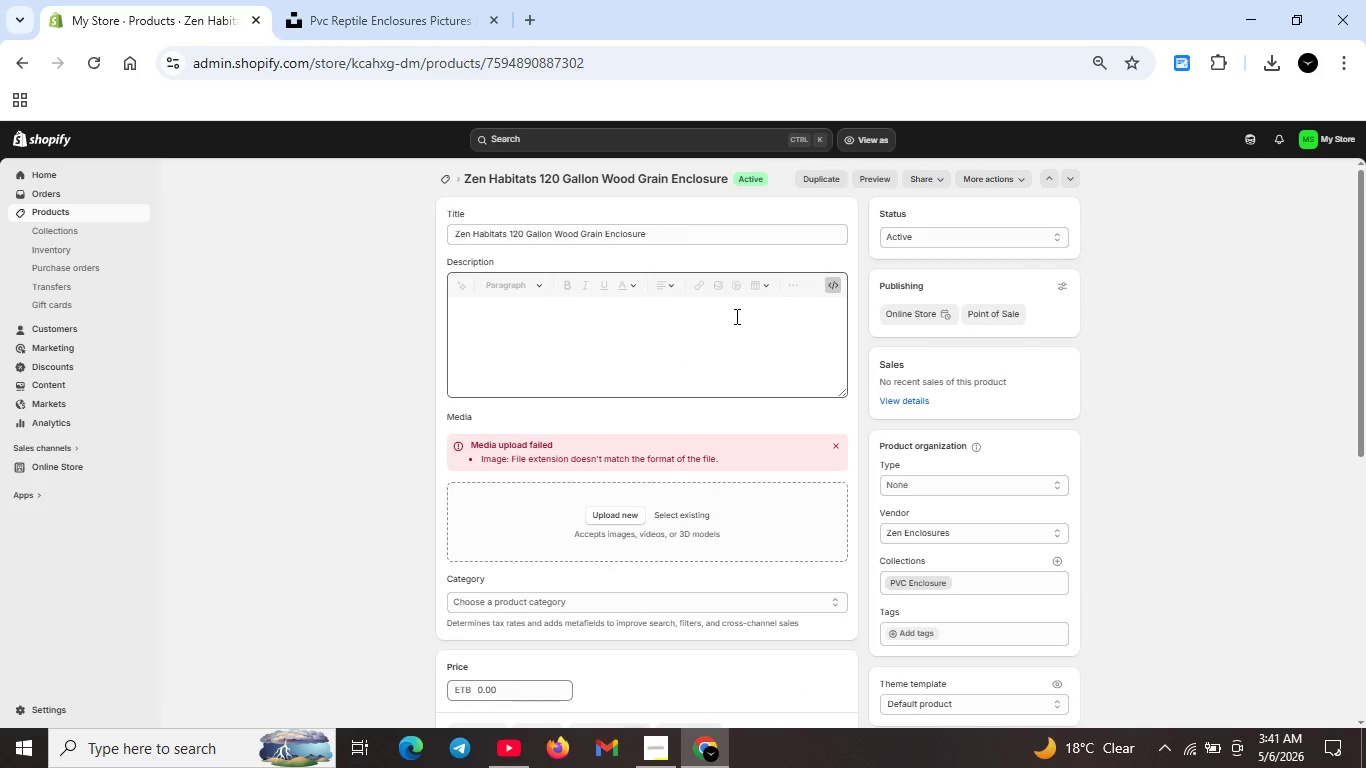 
left_click([735, 316])
 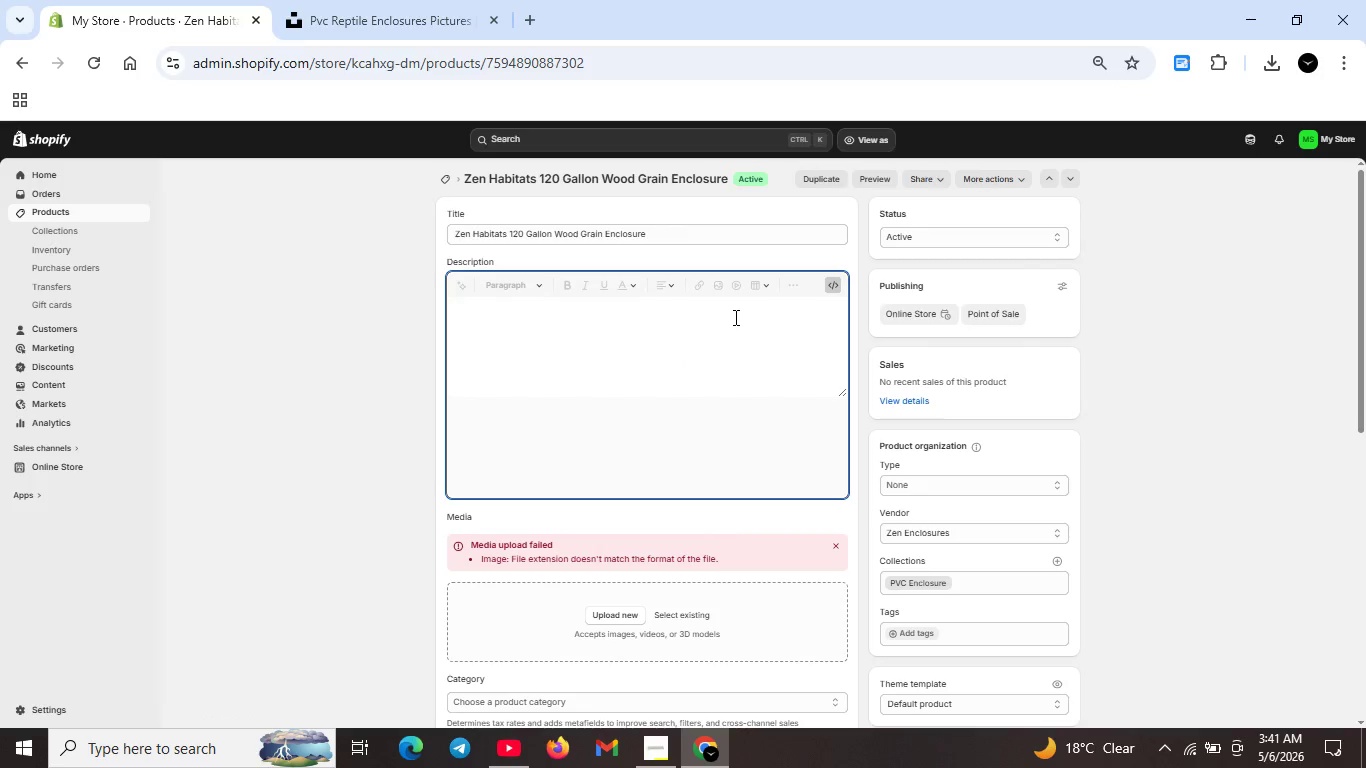 
type(<h2>)
 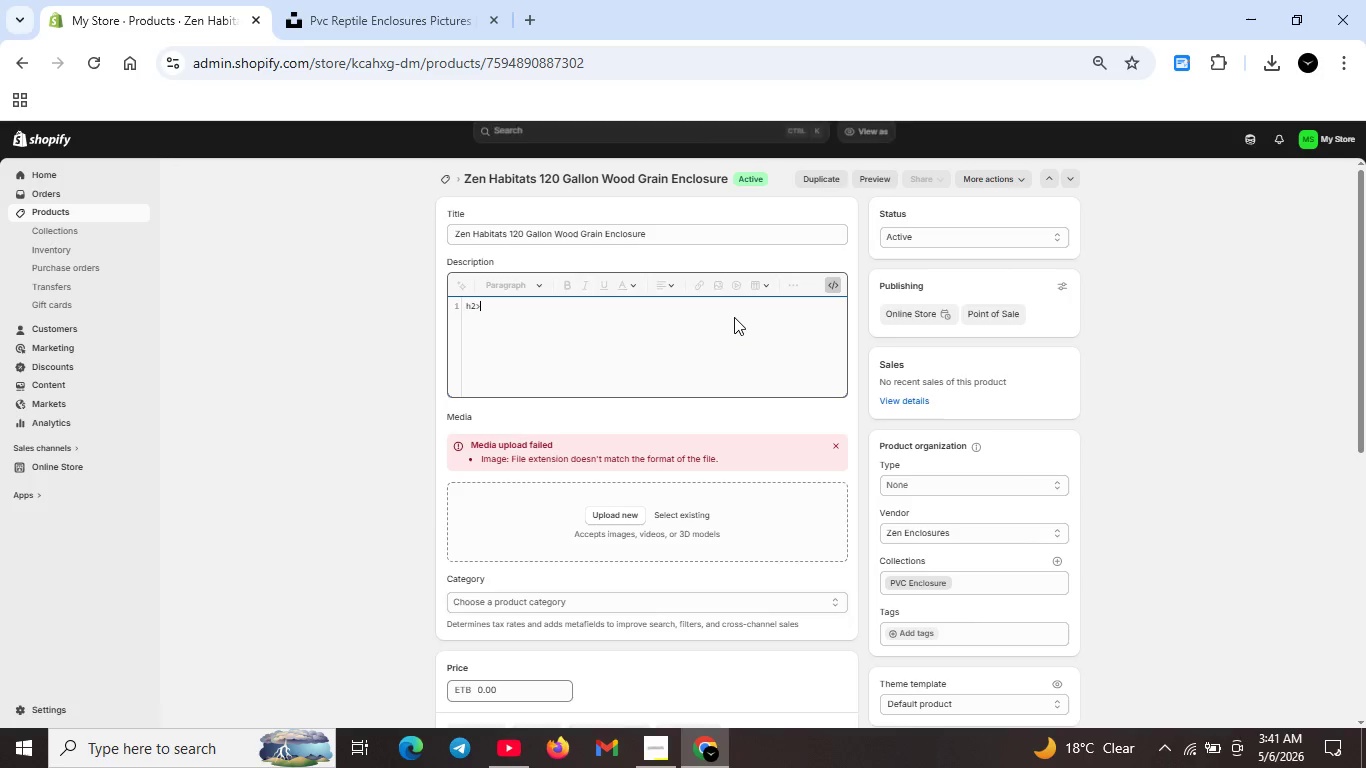 
key(ArrowLeft)
 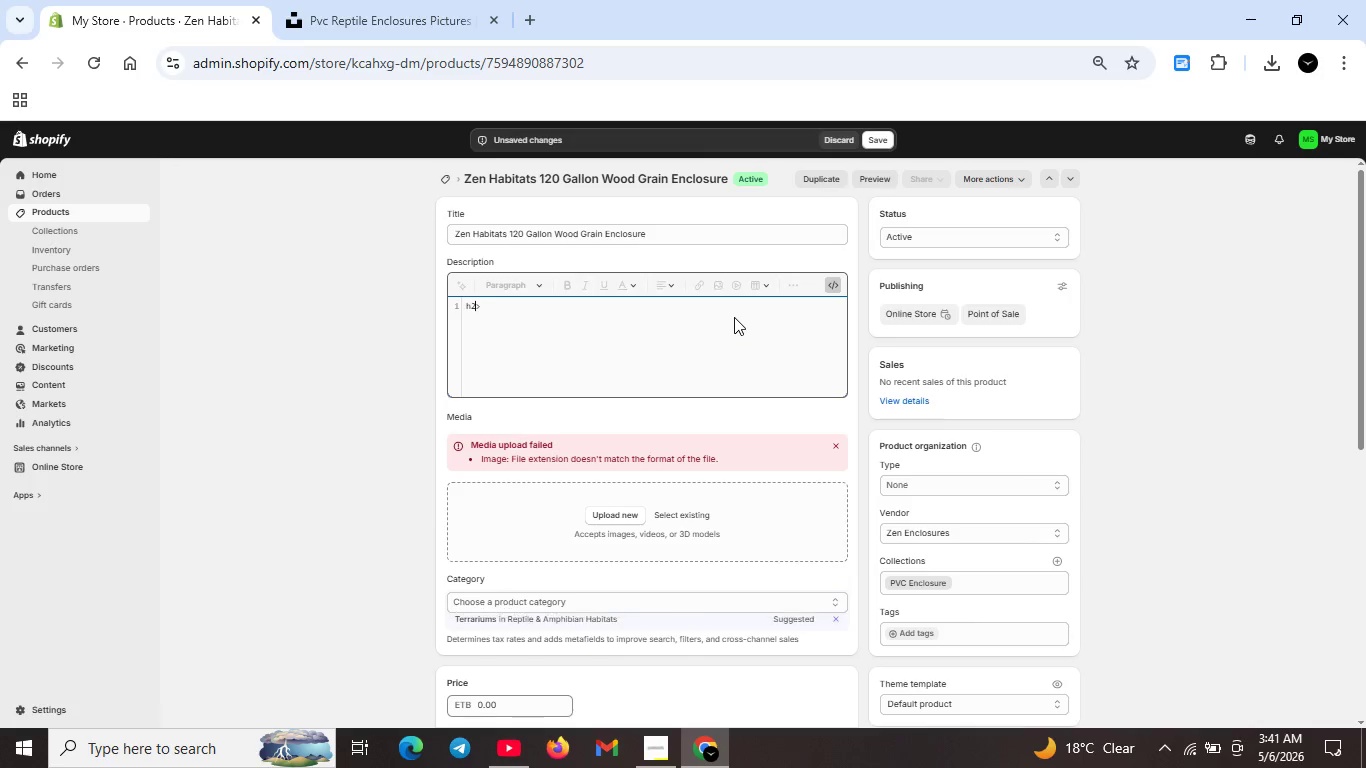 
key(ArrowLeft)
 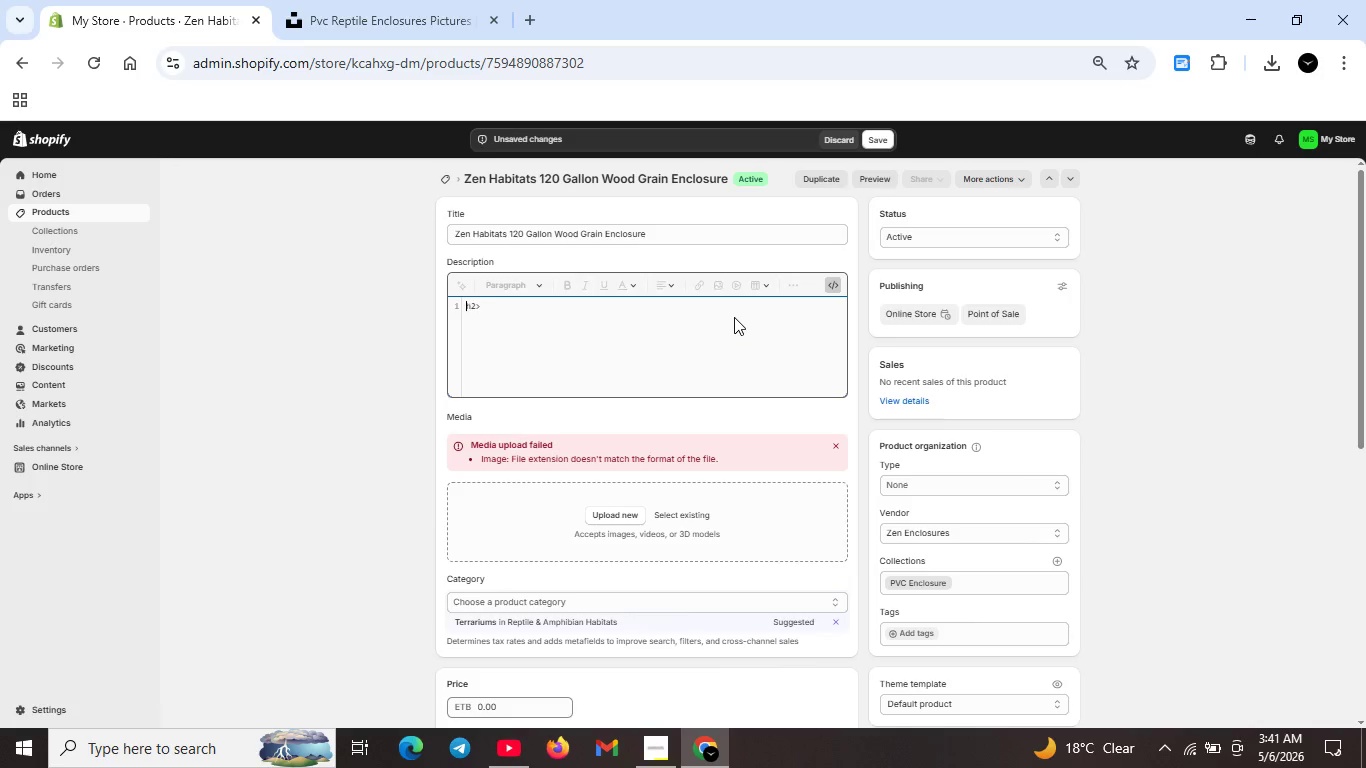 
key(ArrowLeft)
 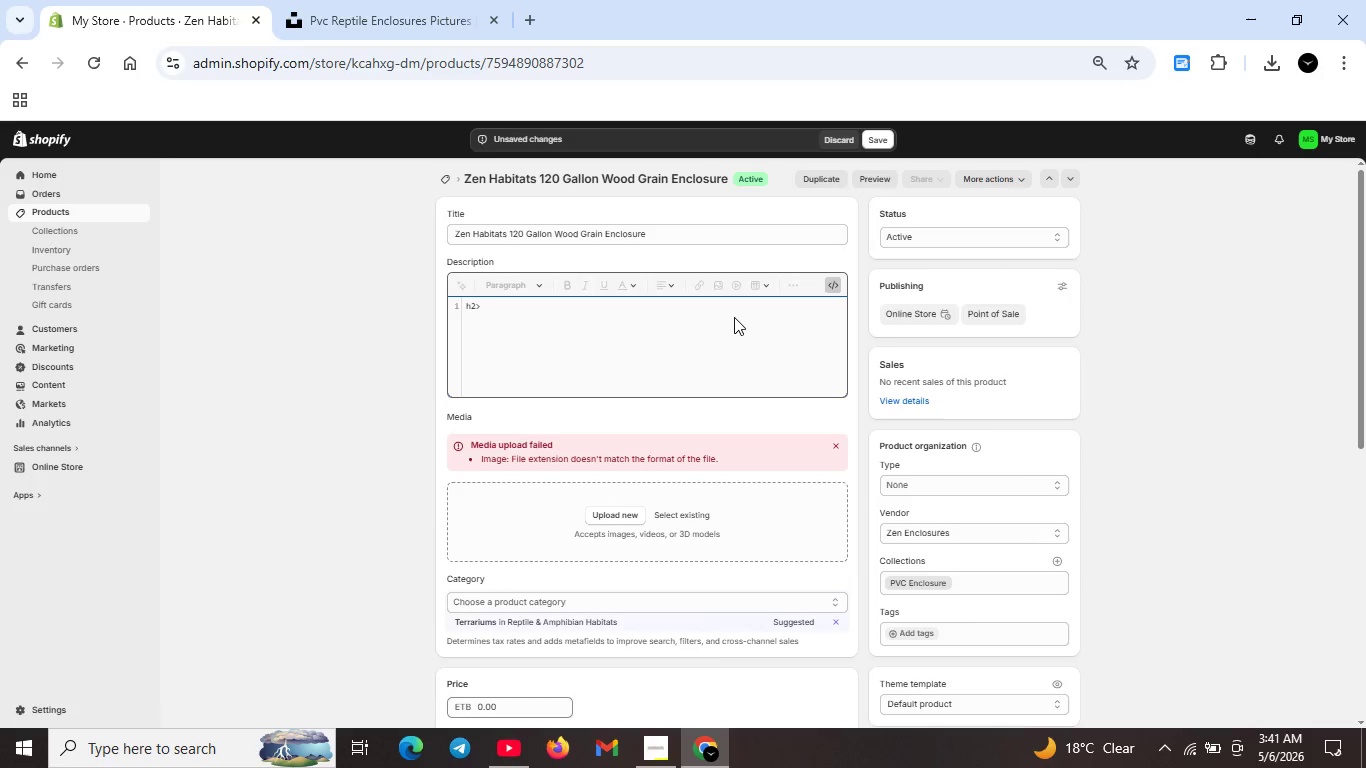 
key(Shift+ShiftRight)
 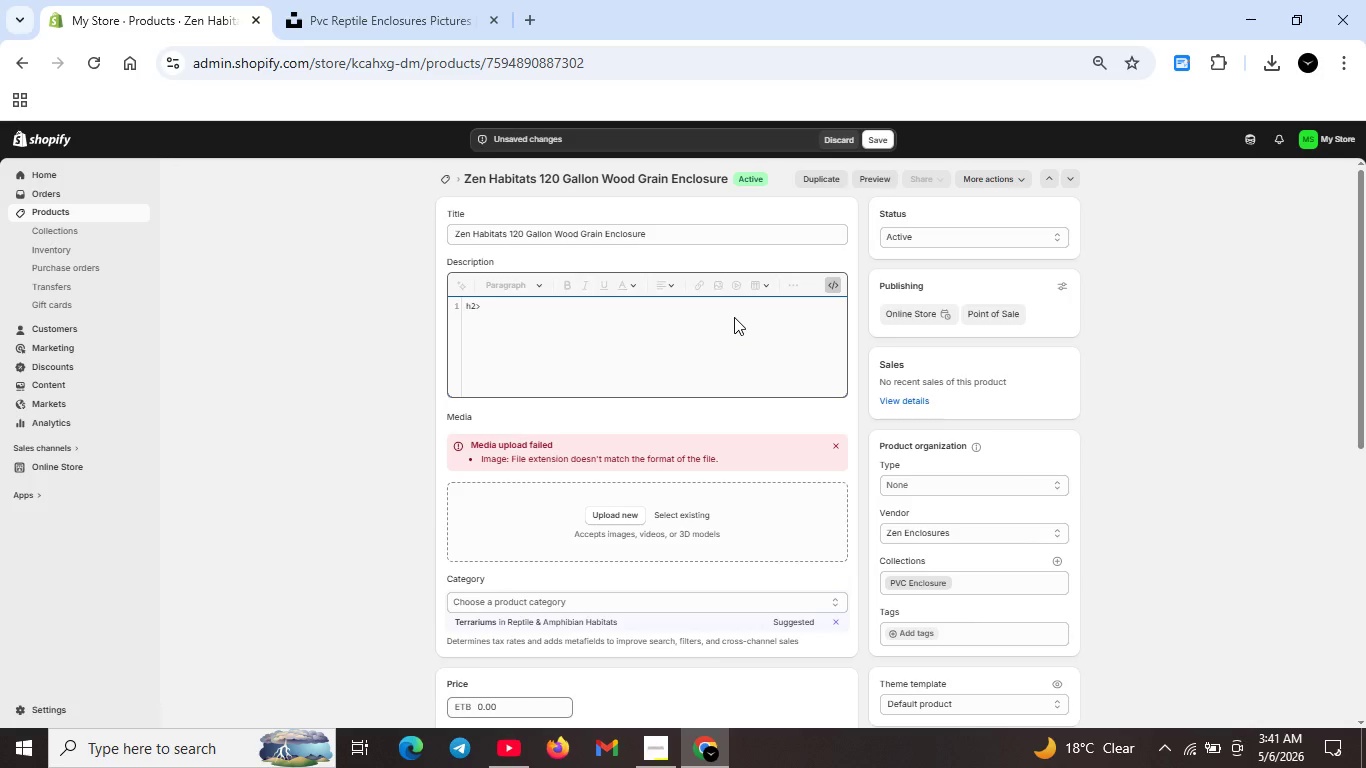 
key(Shift+Comma)
 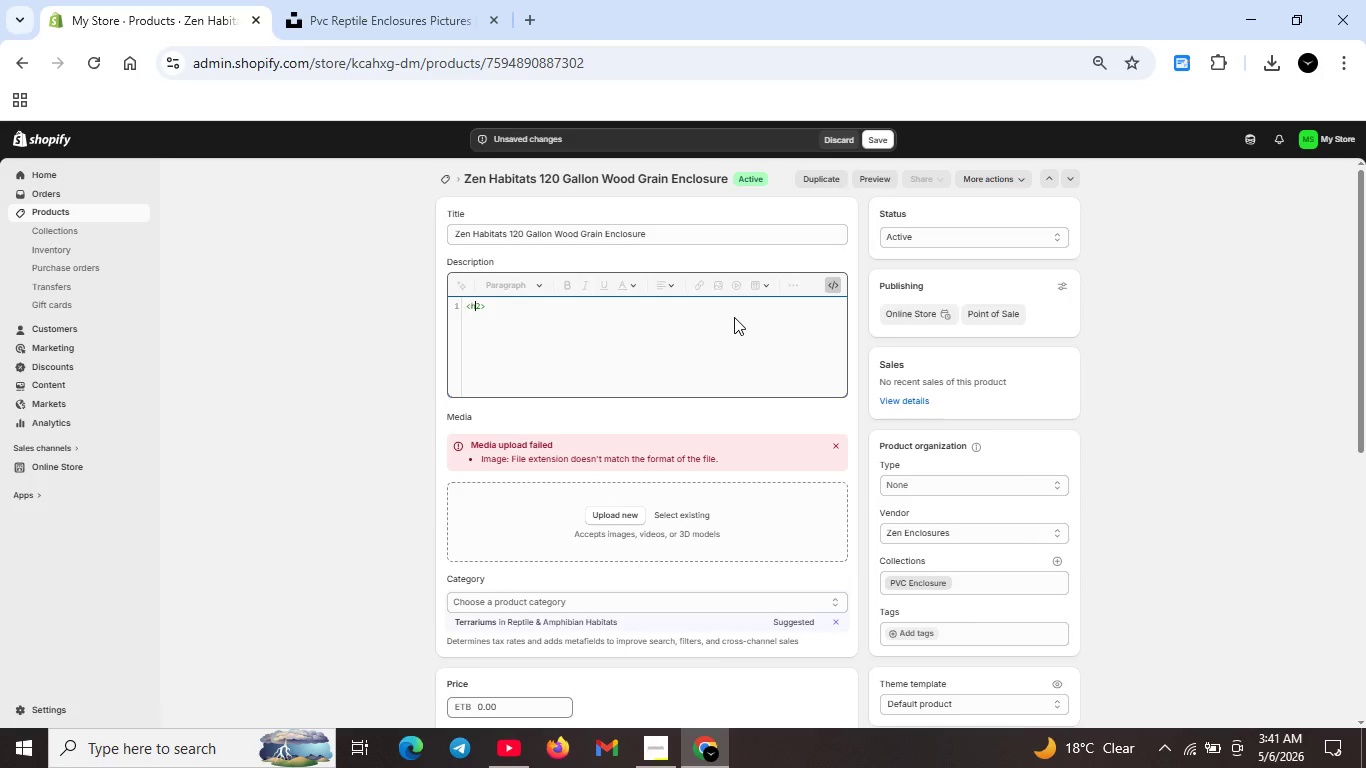 
key(ArrowRight)
 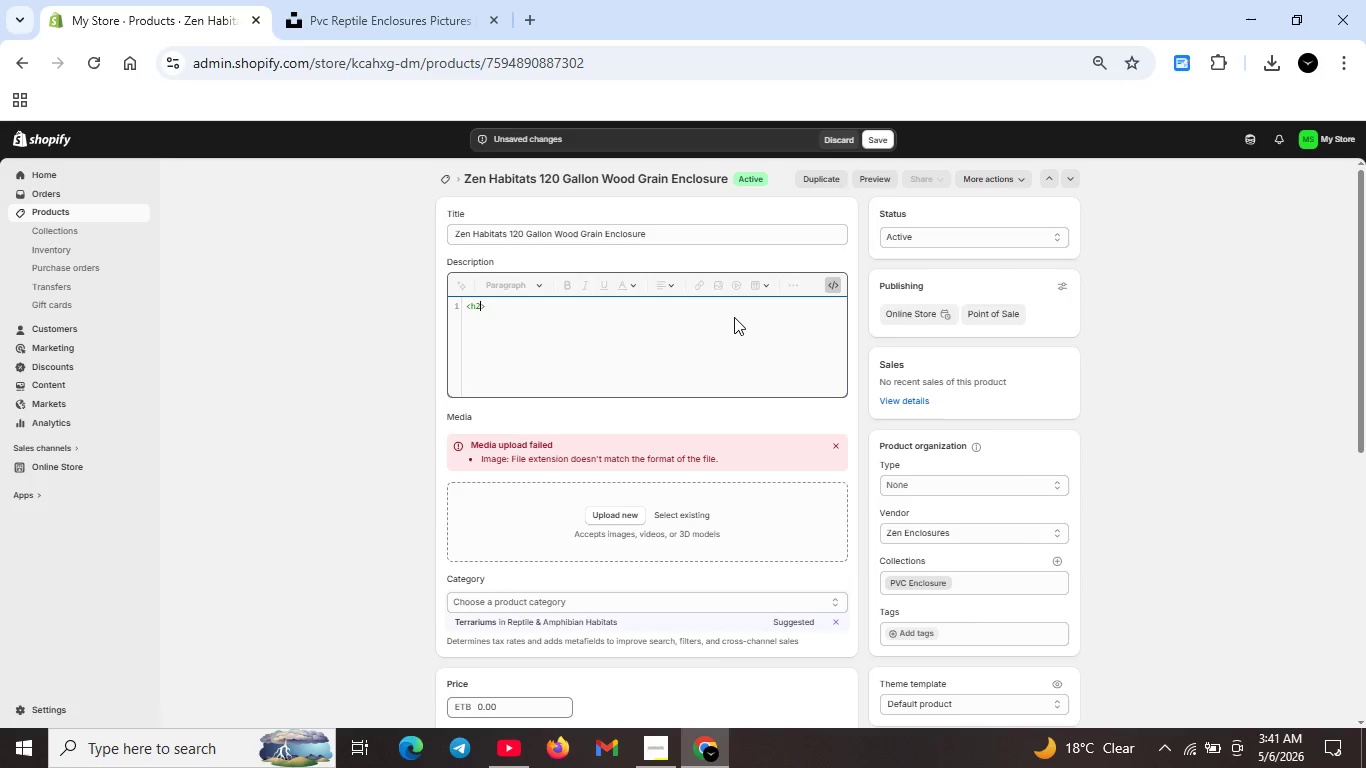 
key(ArrowRight)
 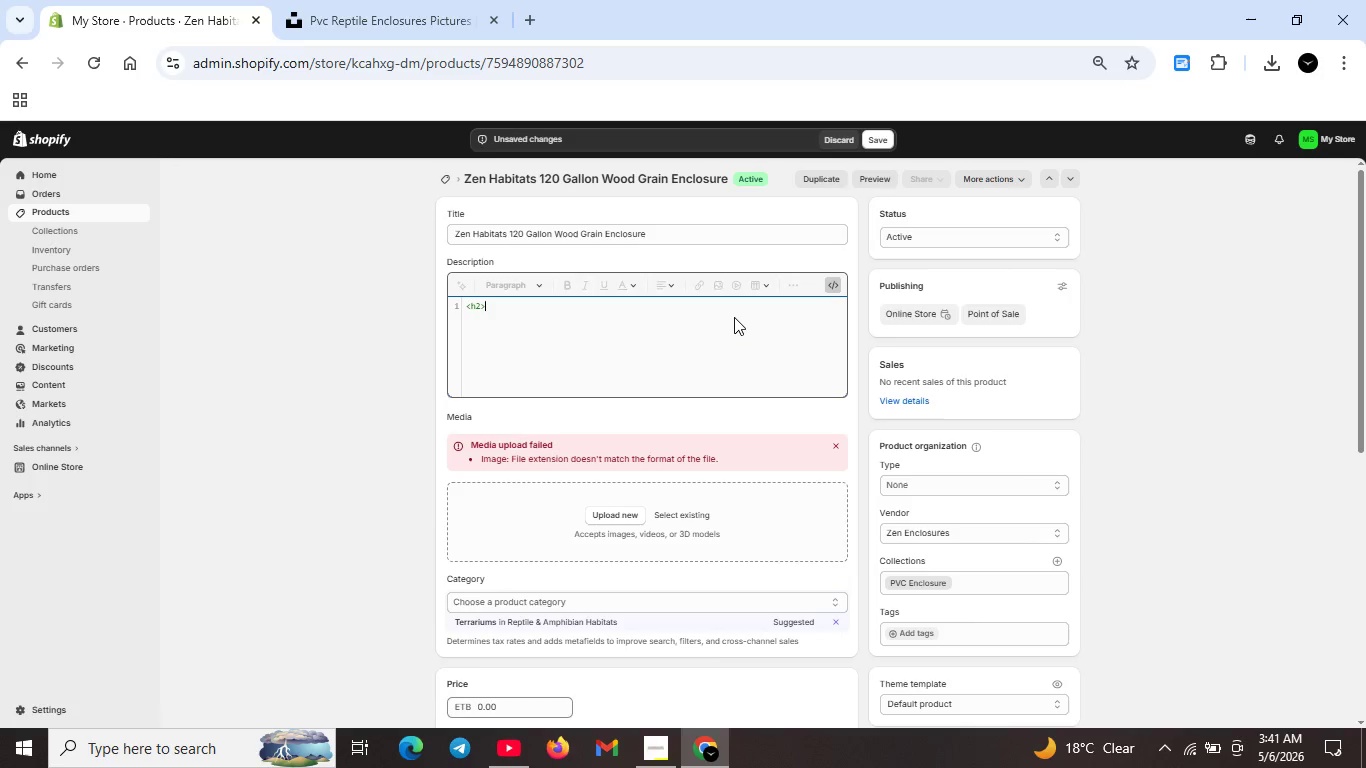 
key(ArrowRight)
 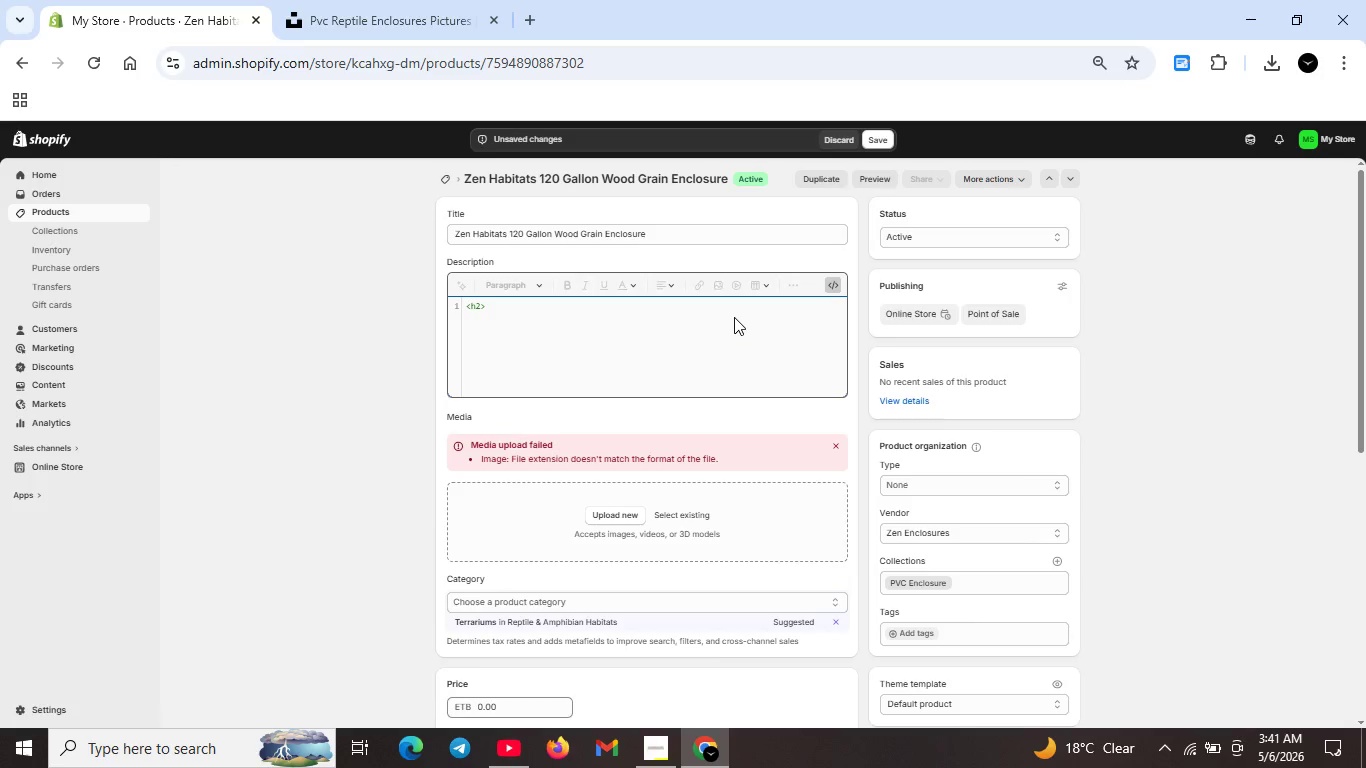 
type(Zen Hav)
key(Backspace)
type(bitats)
 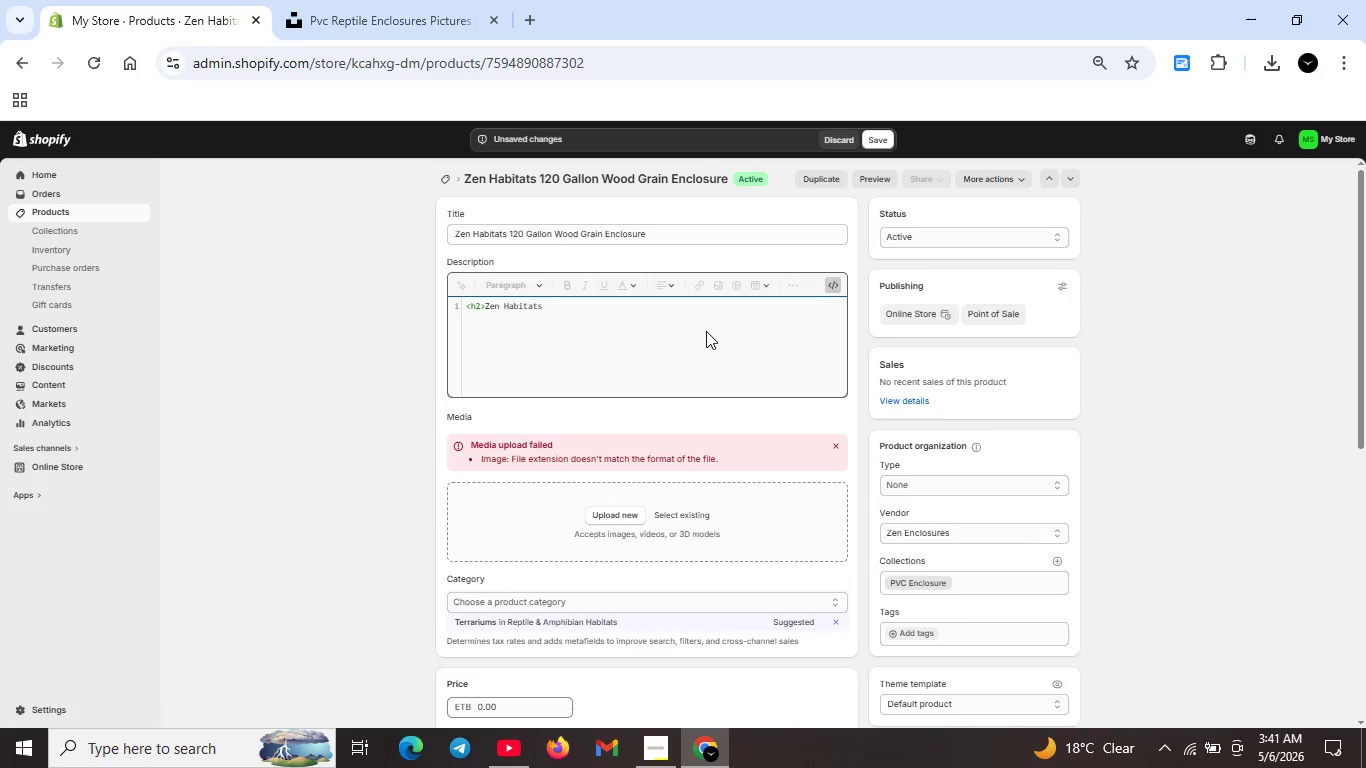 
type( 120 Gallon Wood Grain Enclosures</h2>)
 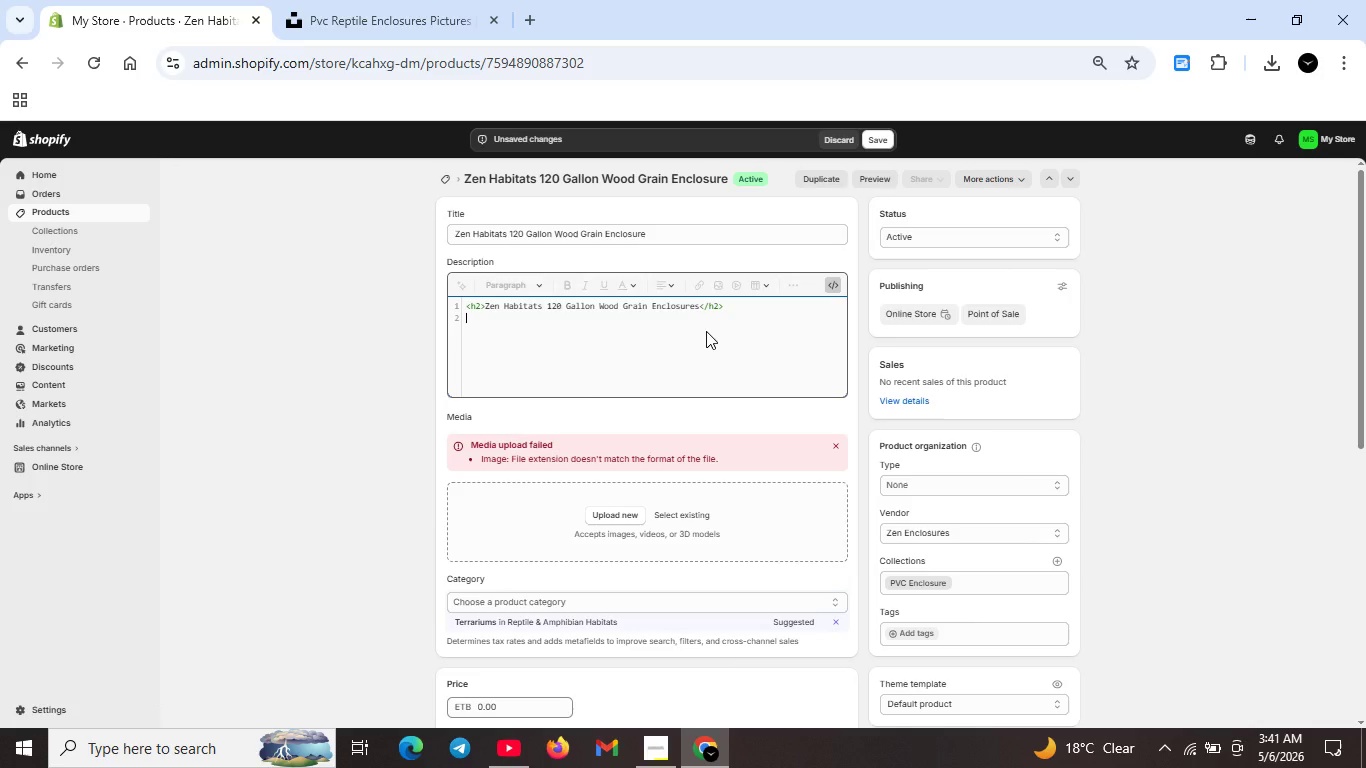 
 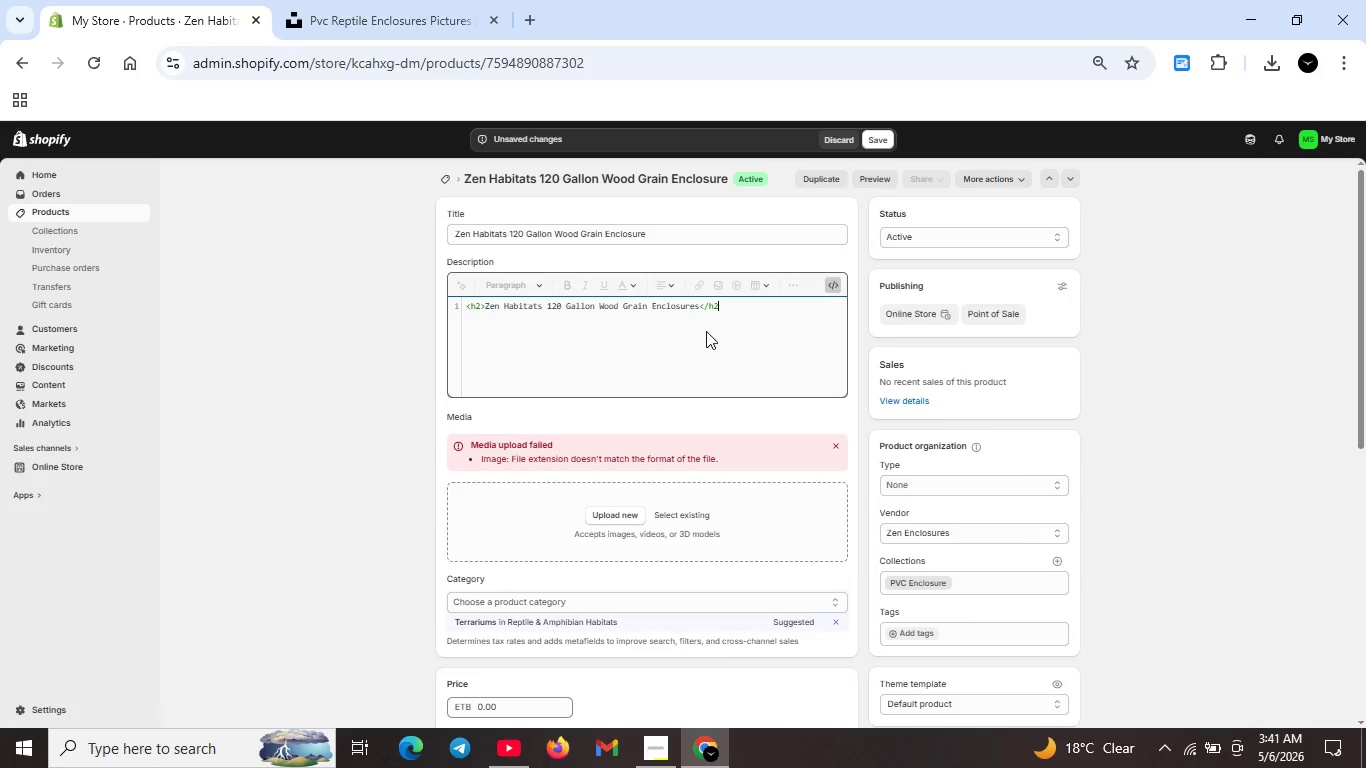 
key(Shift+Enter)
 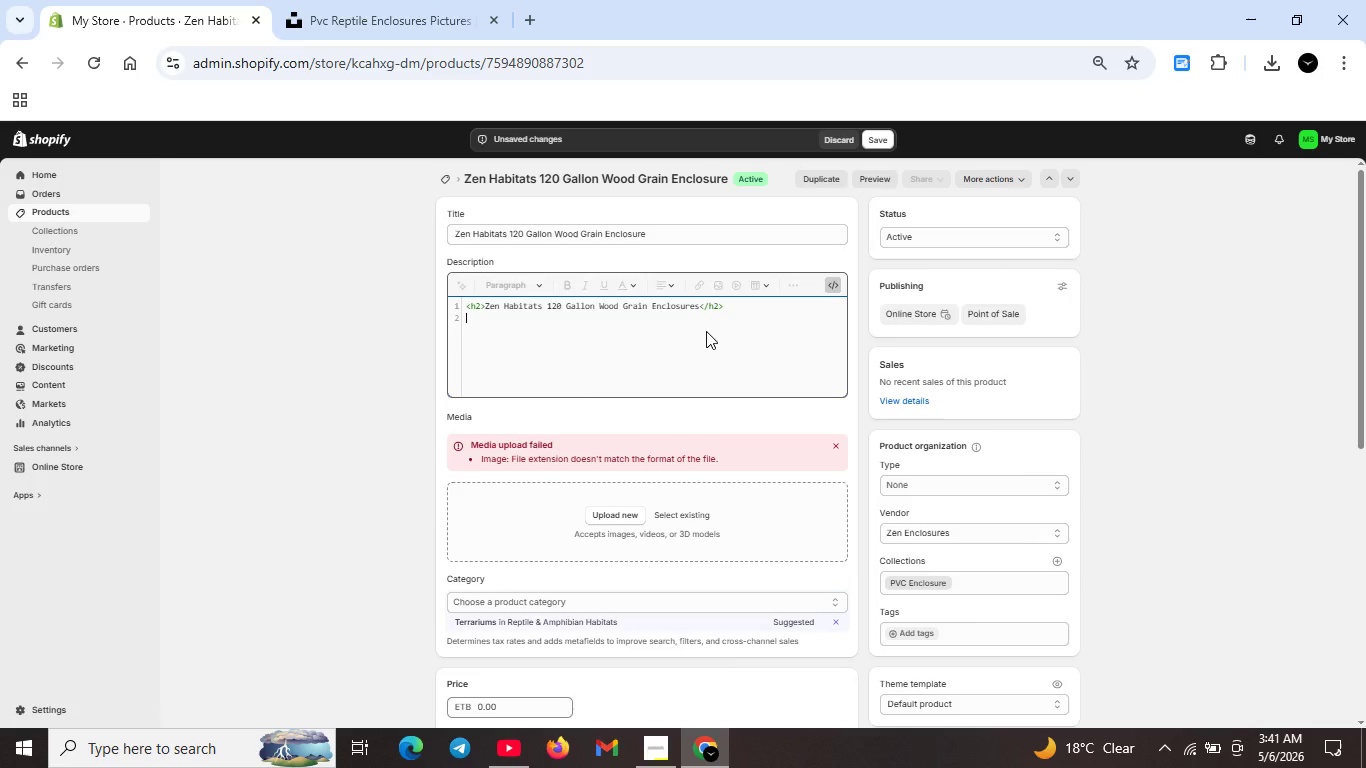 
type(<p>Expandable modular design featuring wood-grain finish and hui)
key(Backspace)
type(midity -retaining alum)
 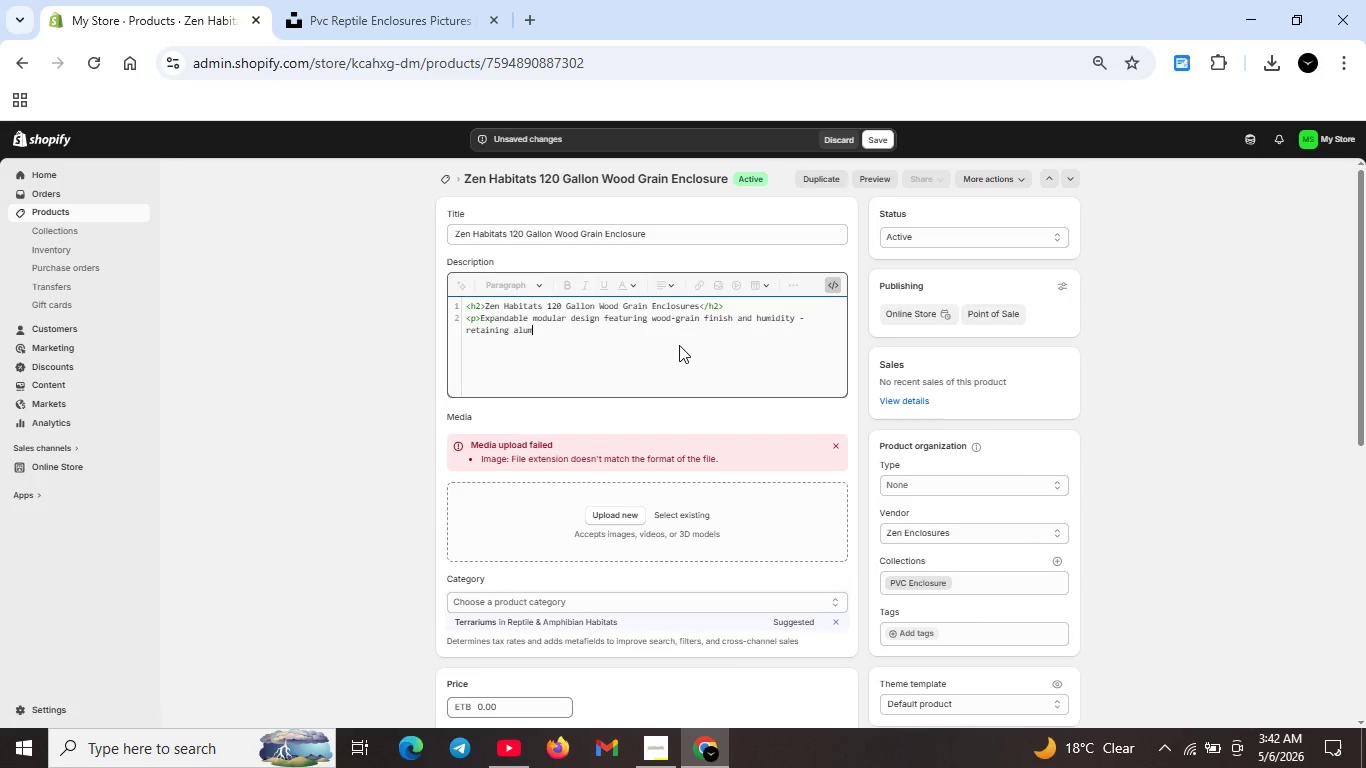 
type(inum composie)
key(Backspace)
type(te panels. Perfect for tropical abd desert reptile sepcies.</p>)
 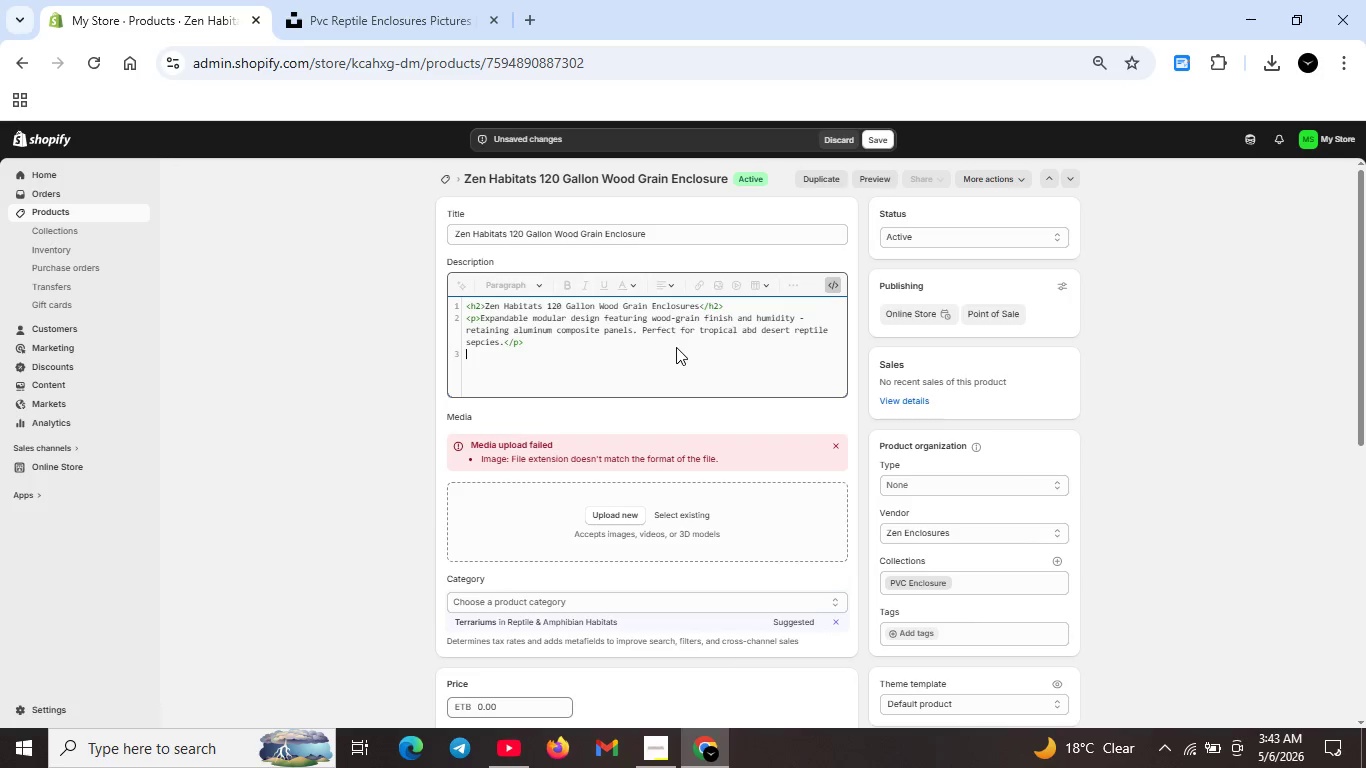 
 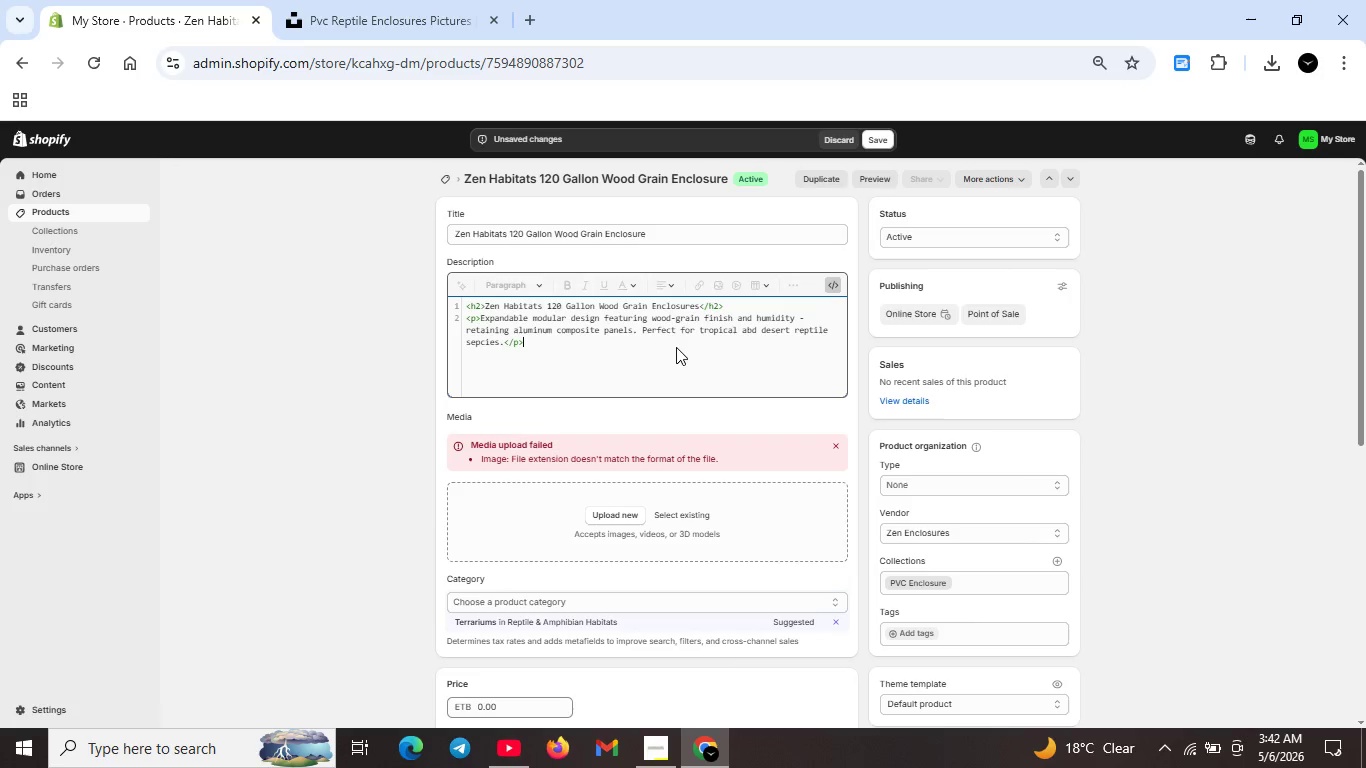 
key(Shift+Enter)
 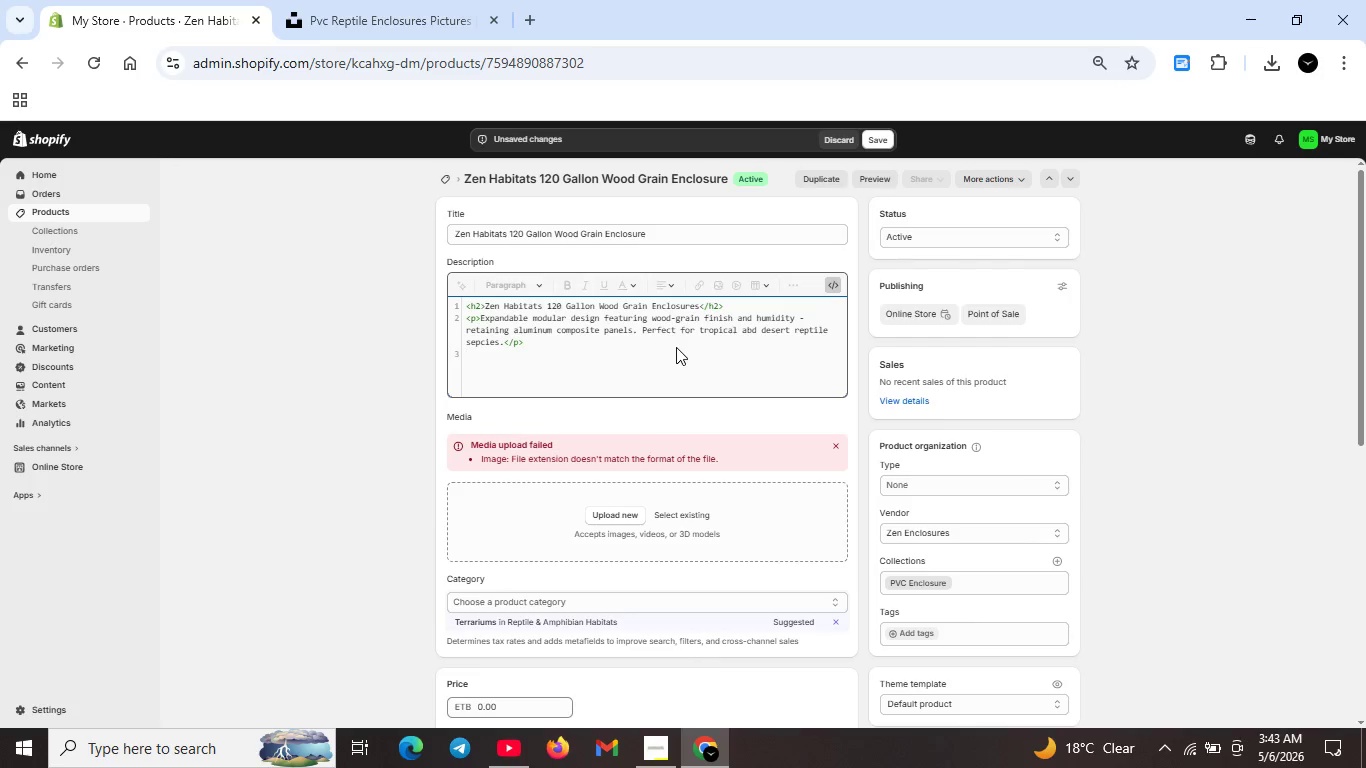 
wait(5.84)
 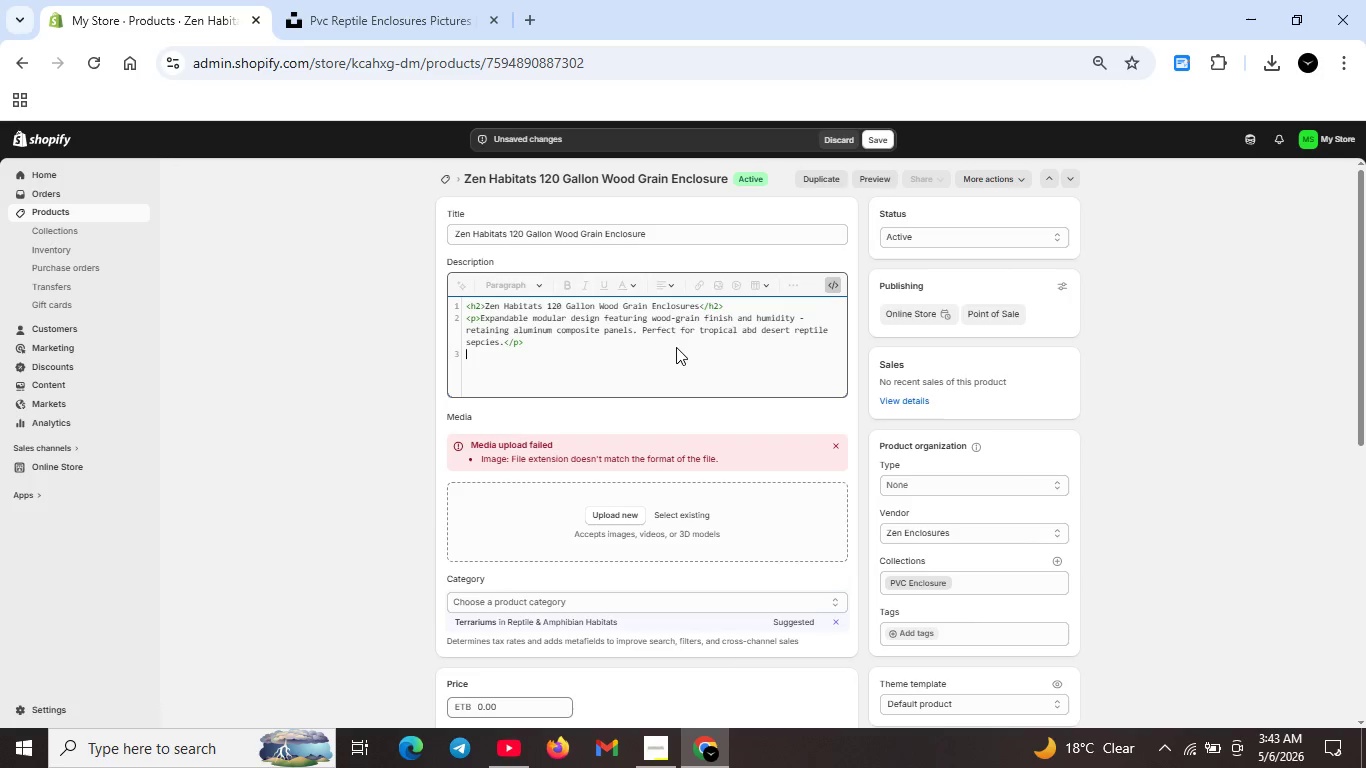 
type(h3>)
 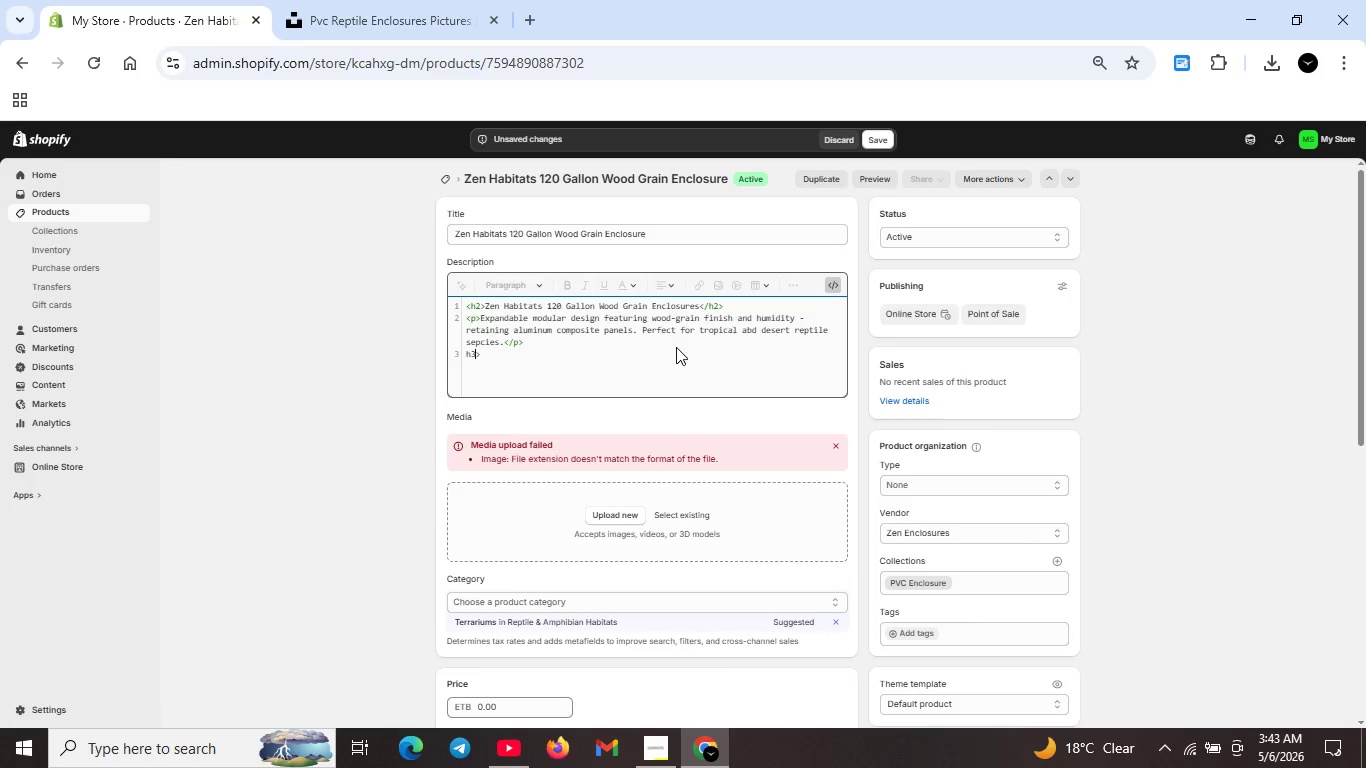 
key(ArrowLeft)
 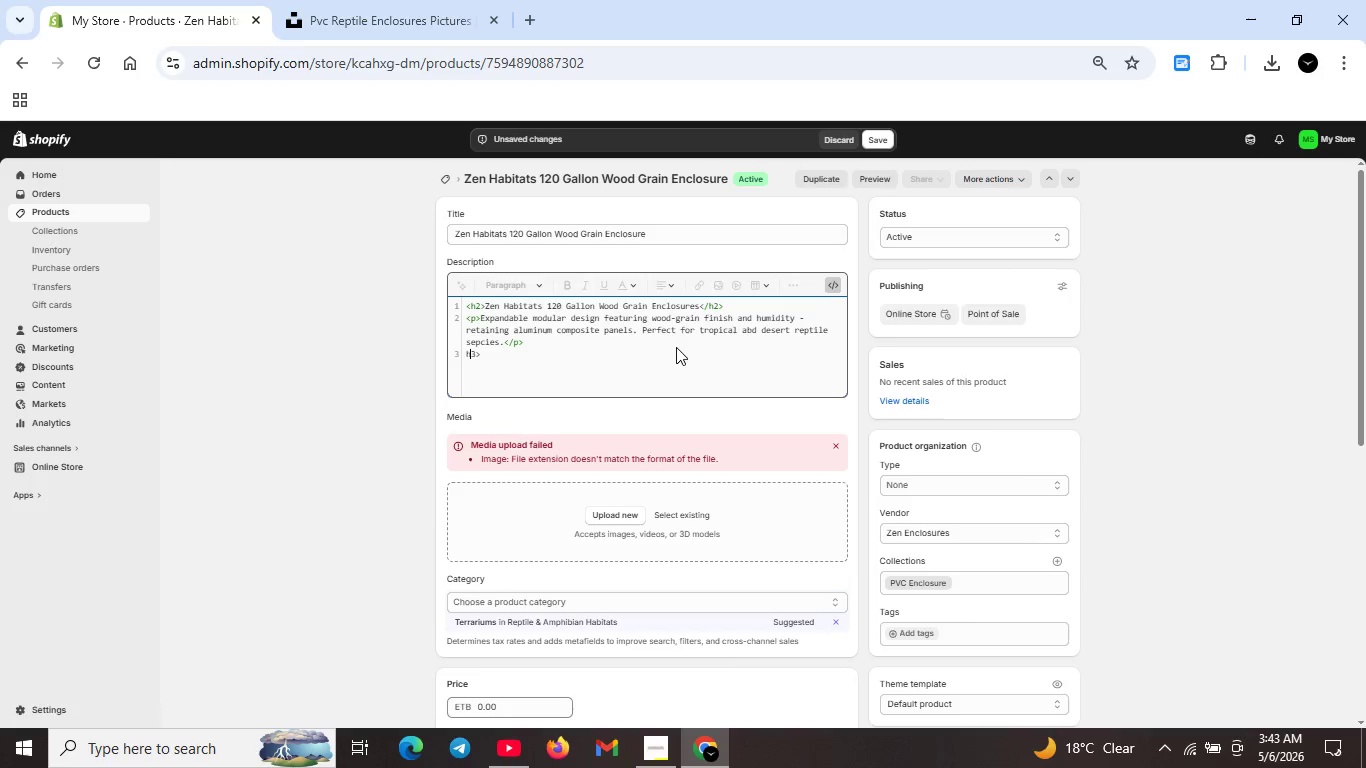 
key(ArrowLeft)
 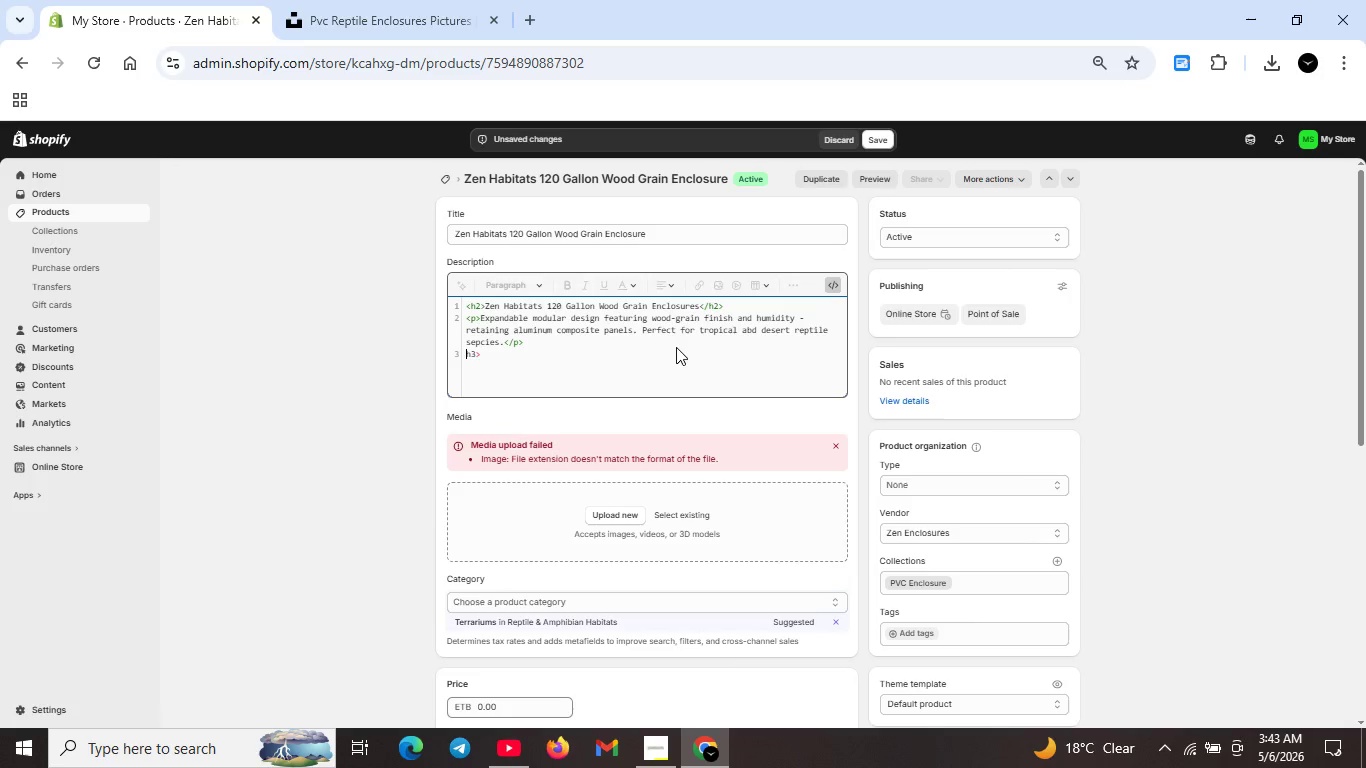 
key(ArrowLeft)
 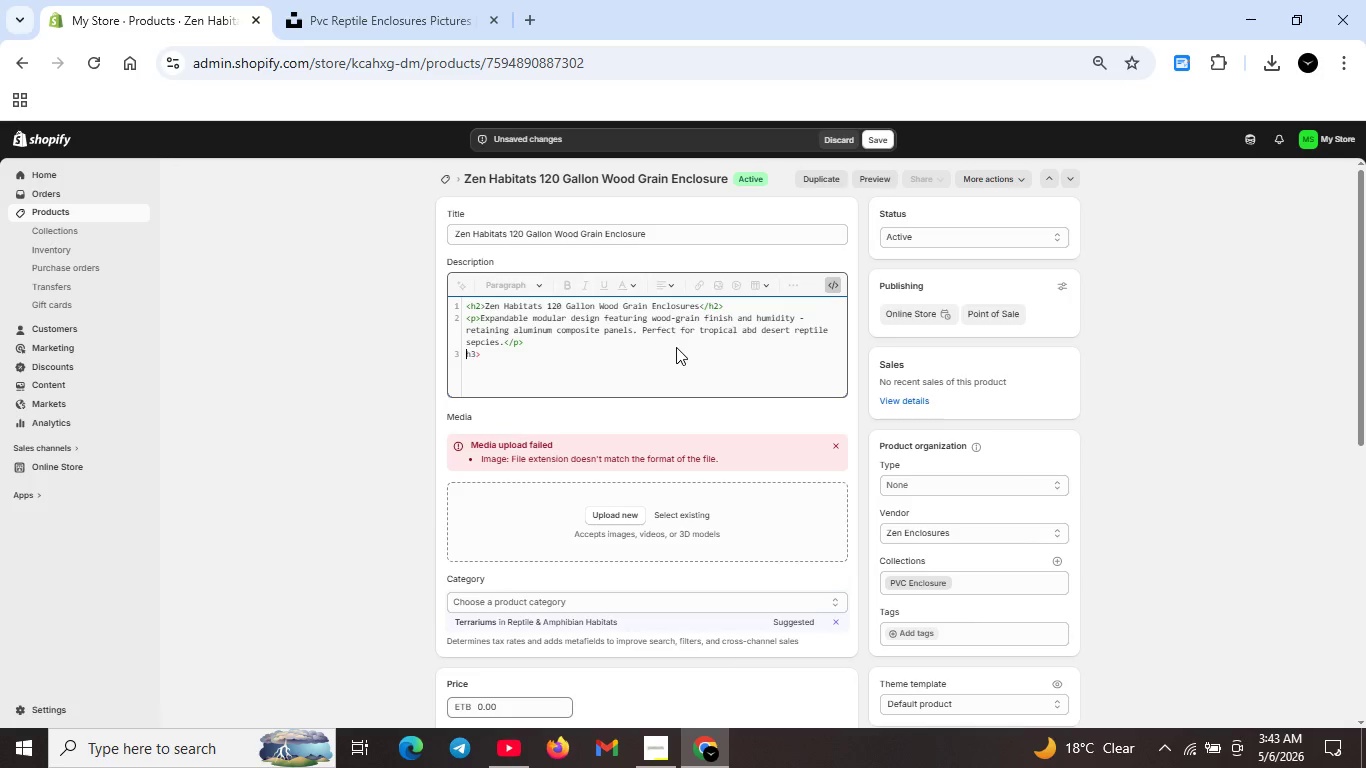 
key(Shift+Comma)
 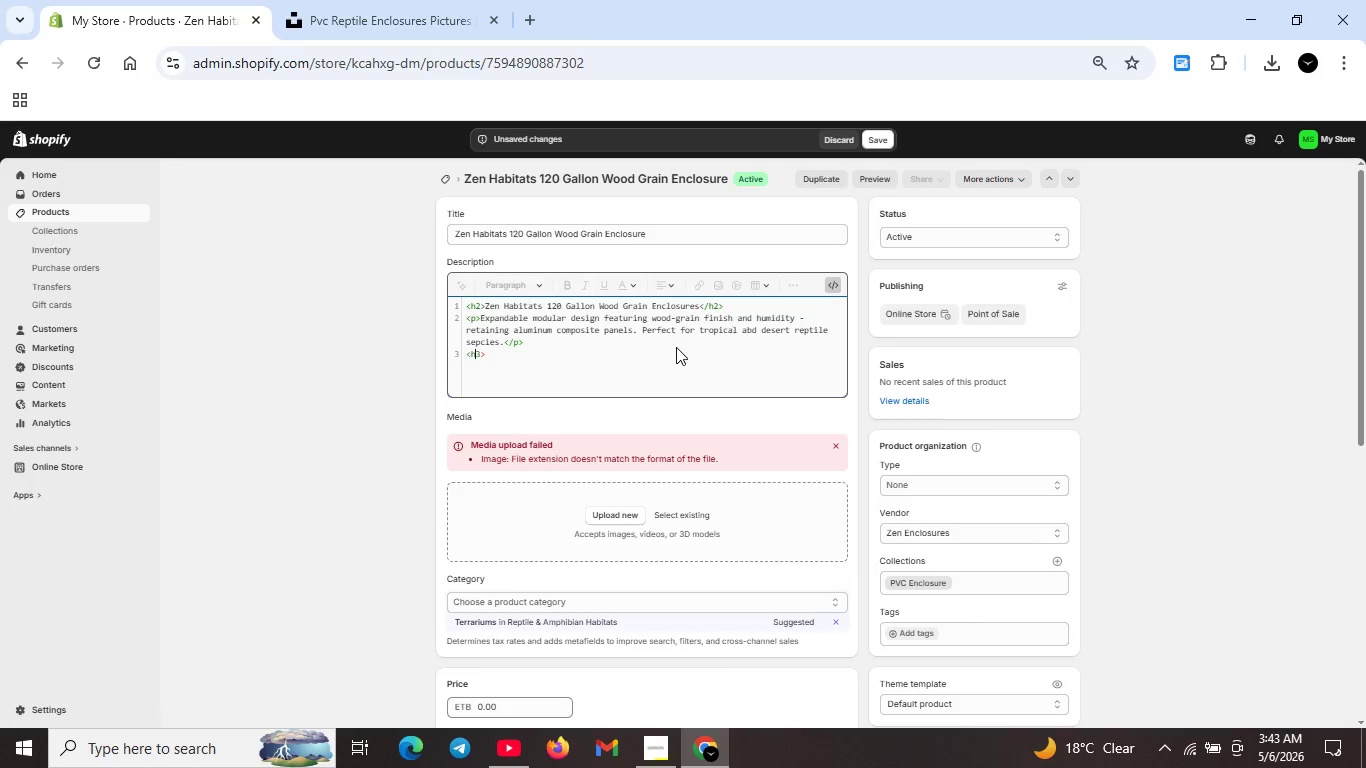 
key(ArrowRight)
 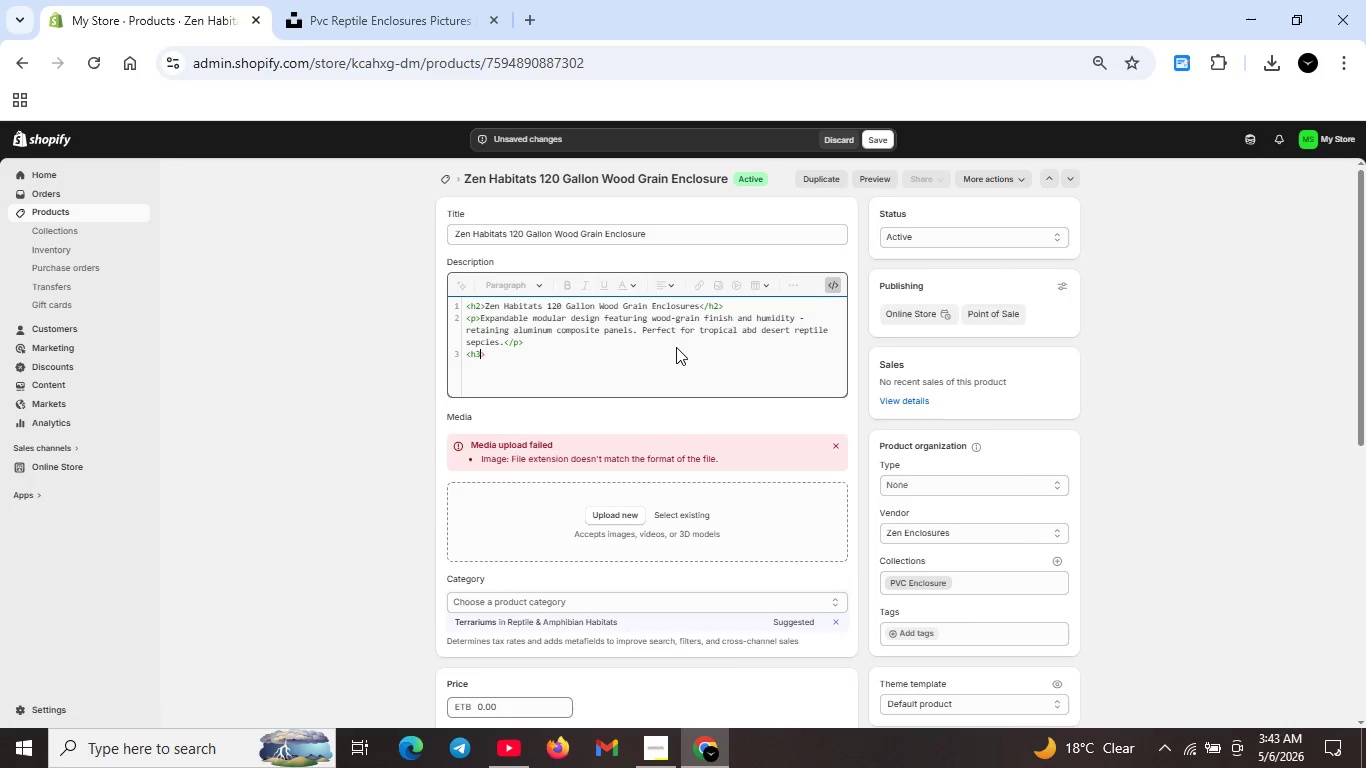 
key(ArrowRight)
 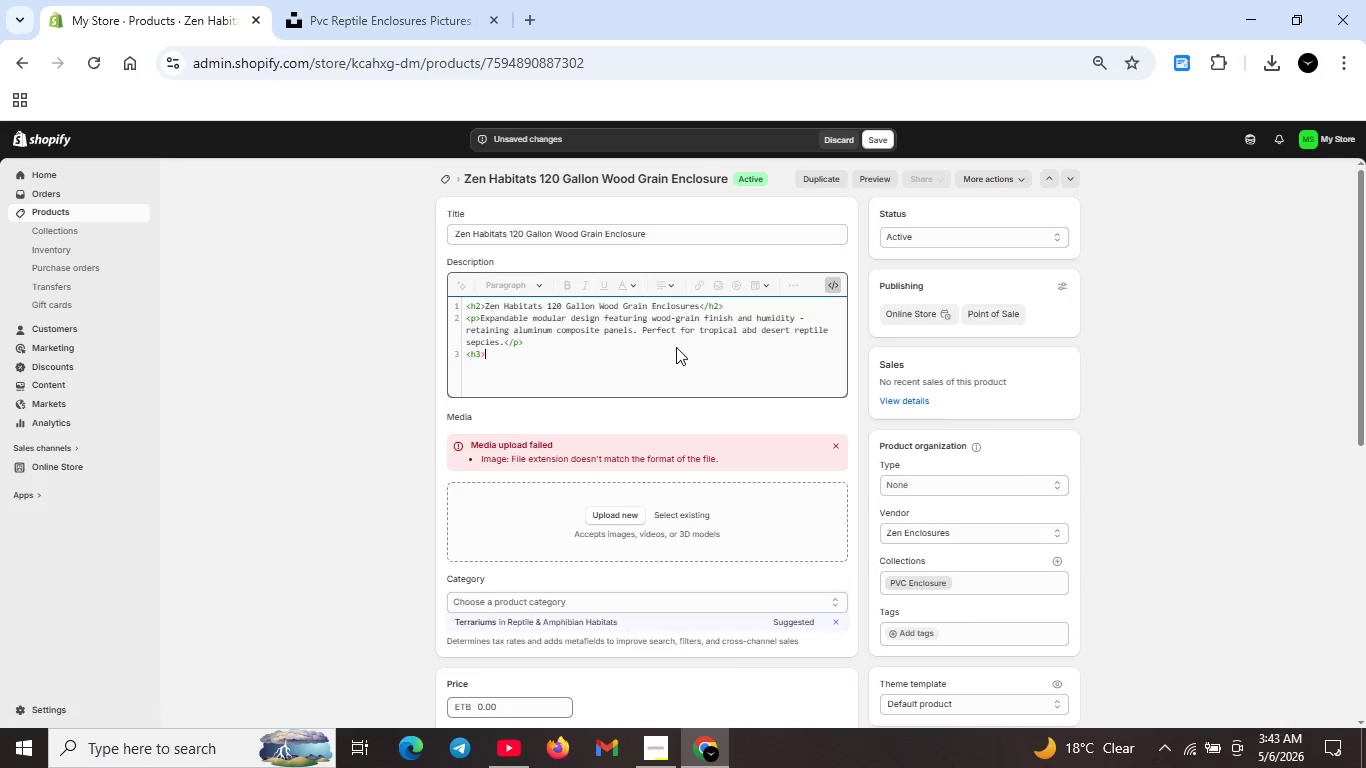 
key(ArrowRight)
 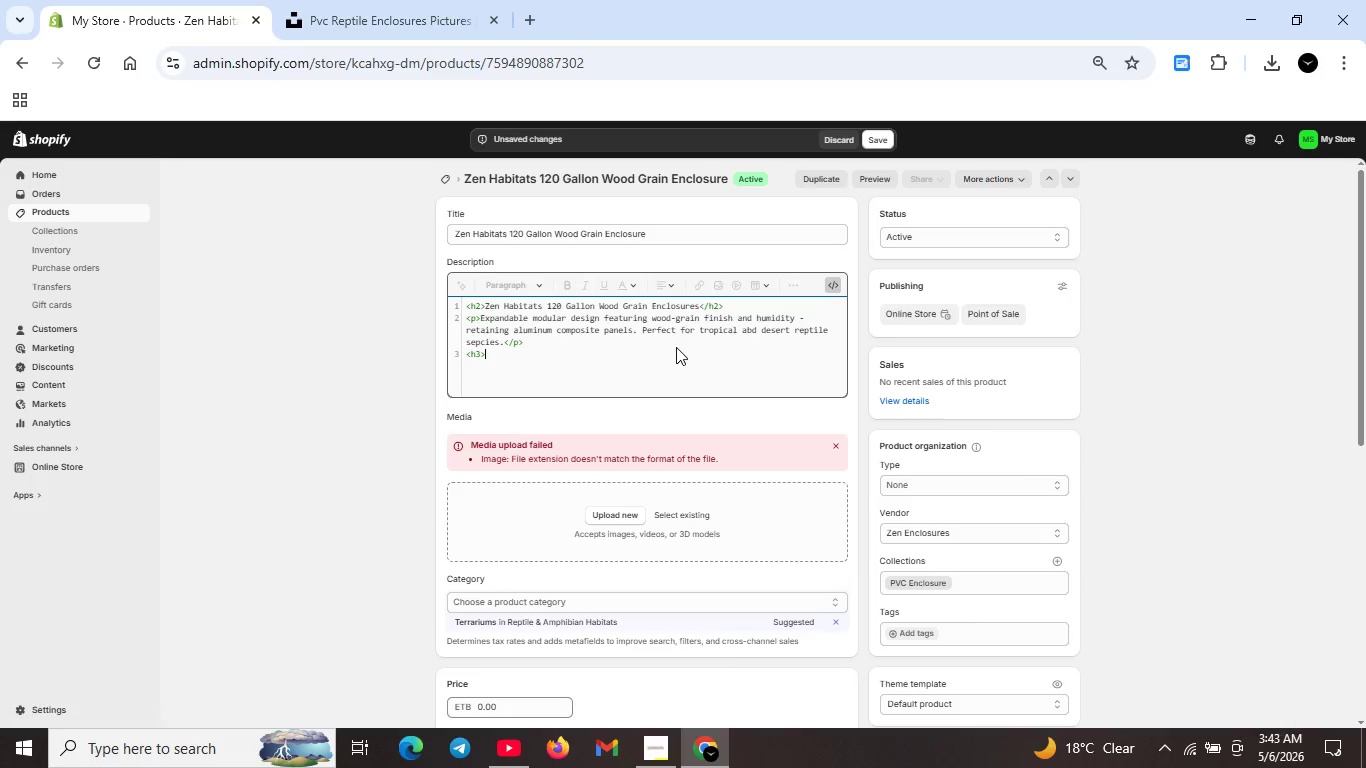 
type(Technical Specfication</h3>)
 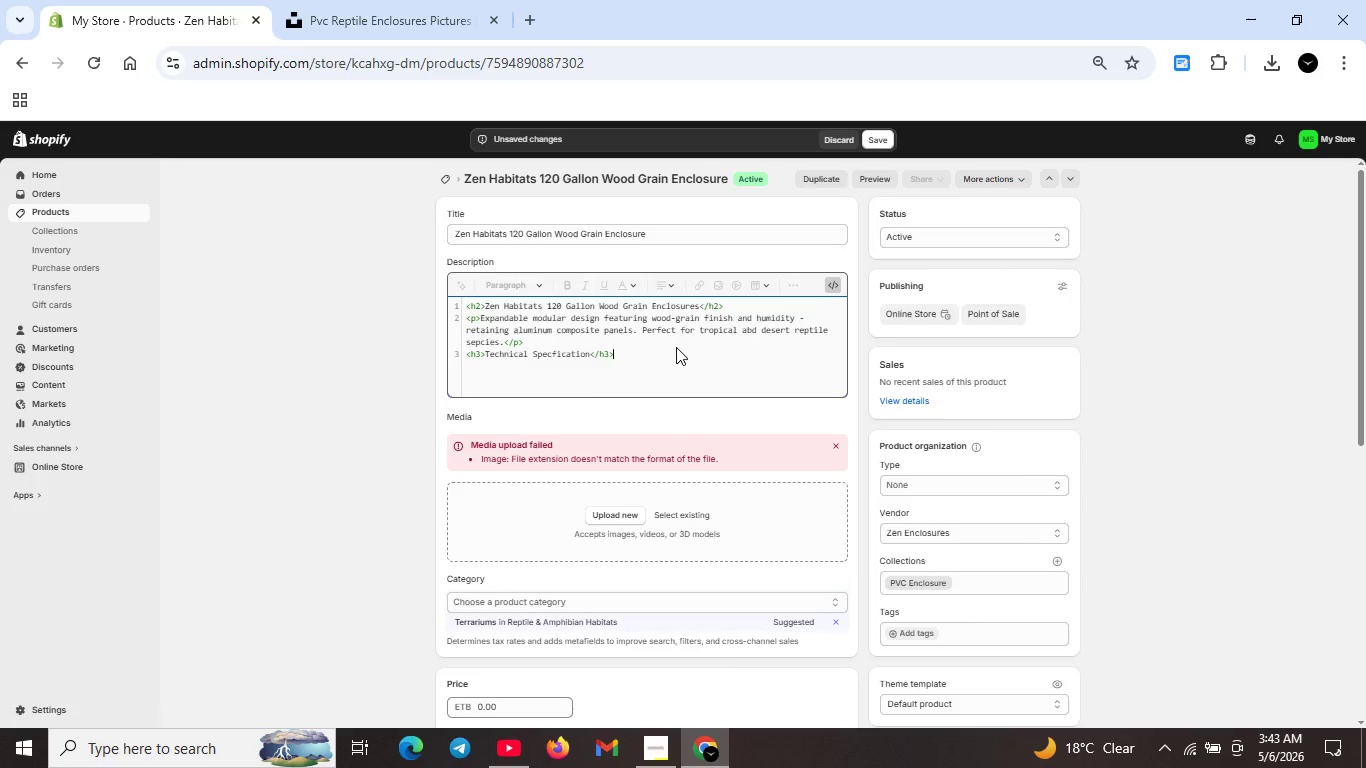 
key(Shift+Enter)
 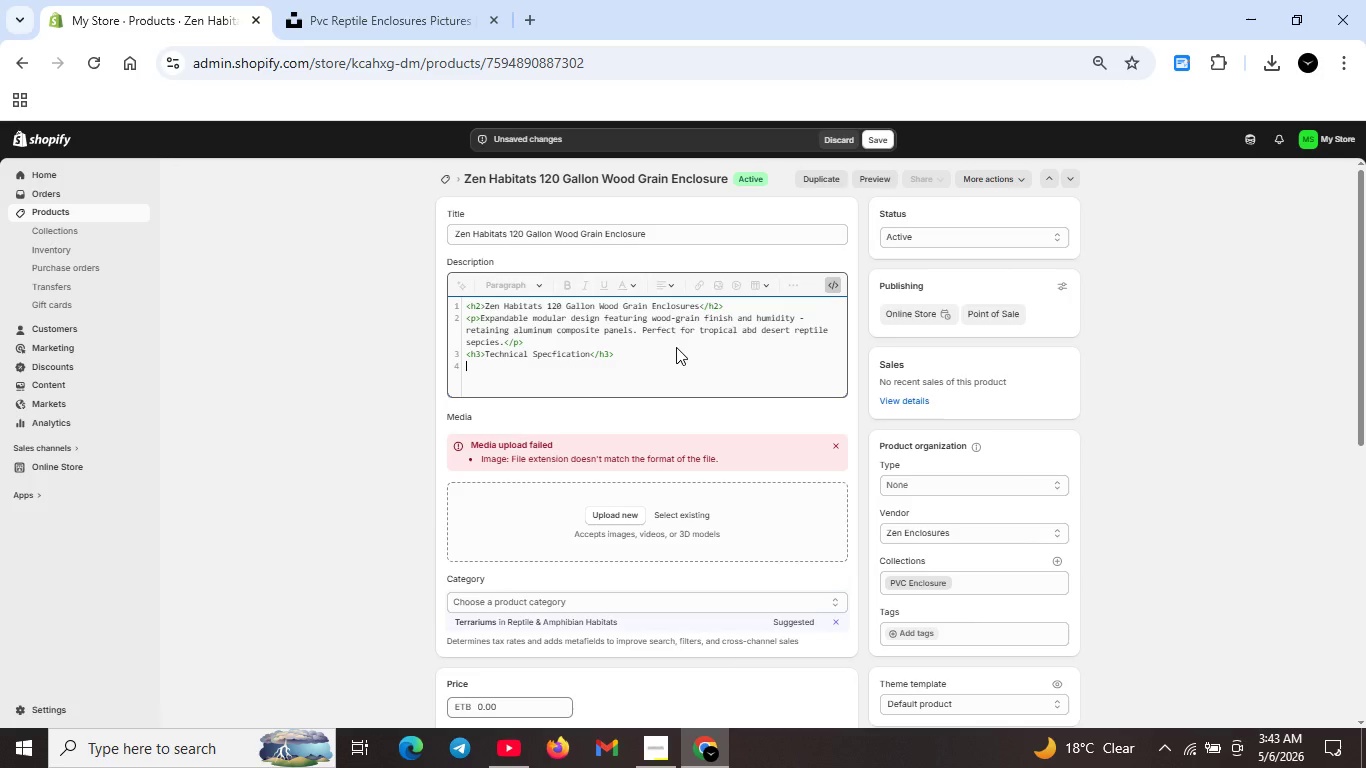 
type(<ul>)
 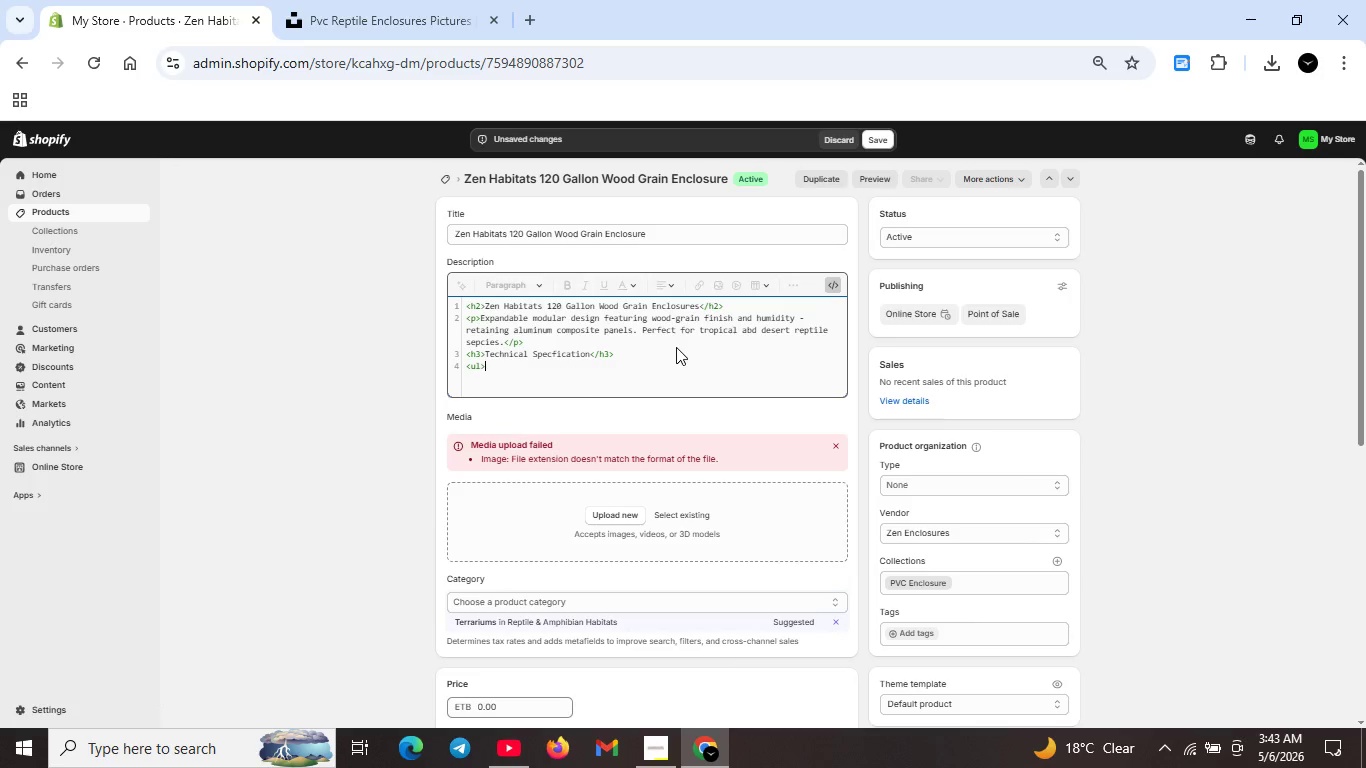 
key(Shift+Enter)
 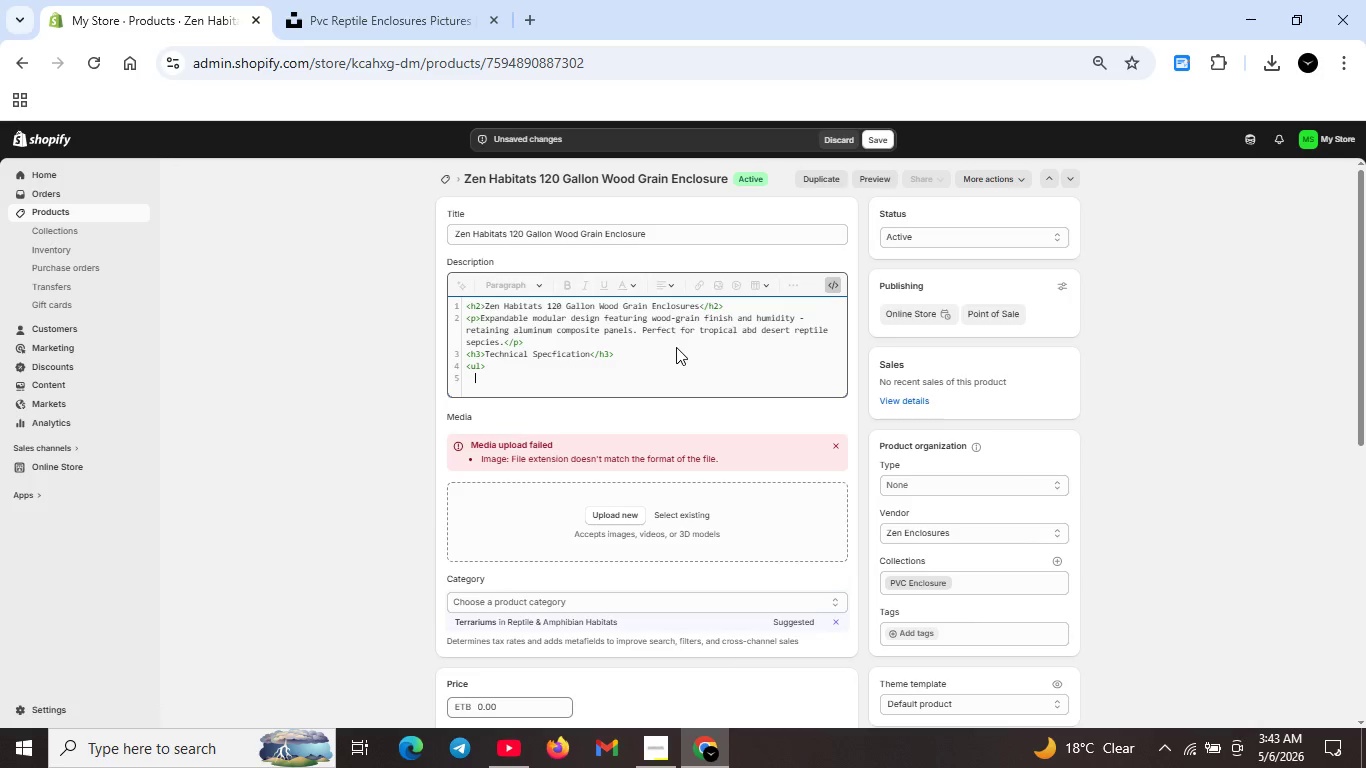 
type(<li>Dimension>:48"Lx24')
key(Backspace)
type("Wx24"H</li>)
 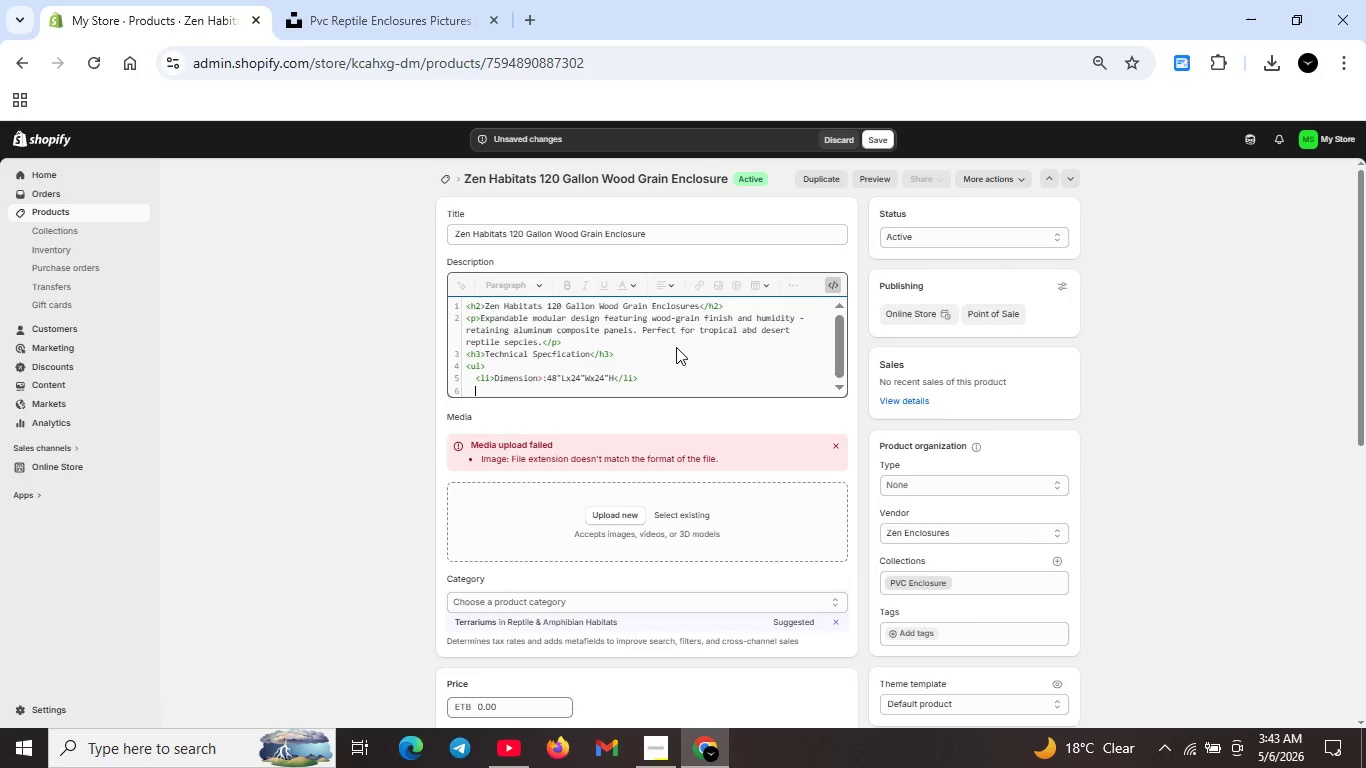 
 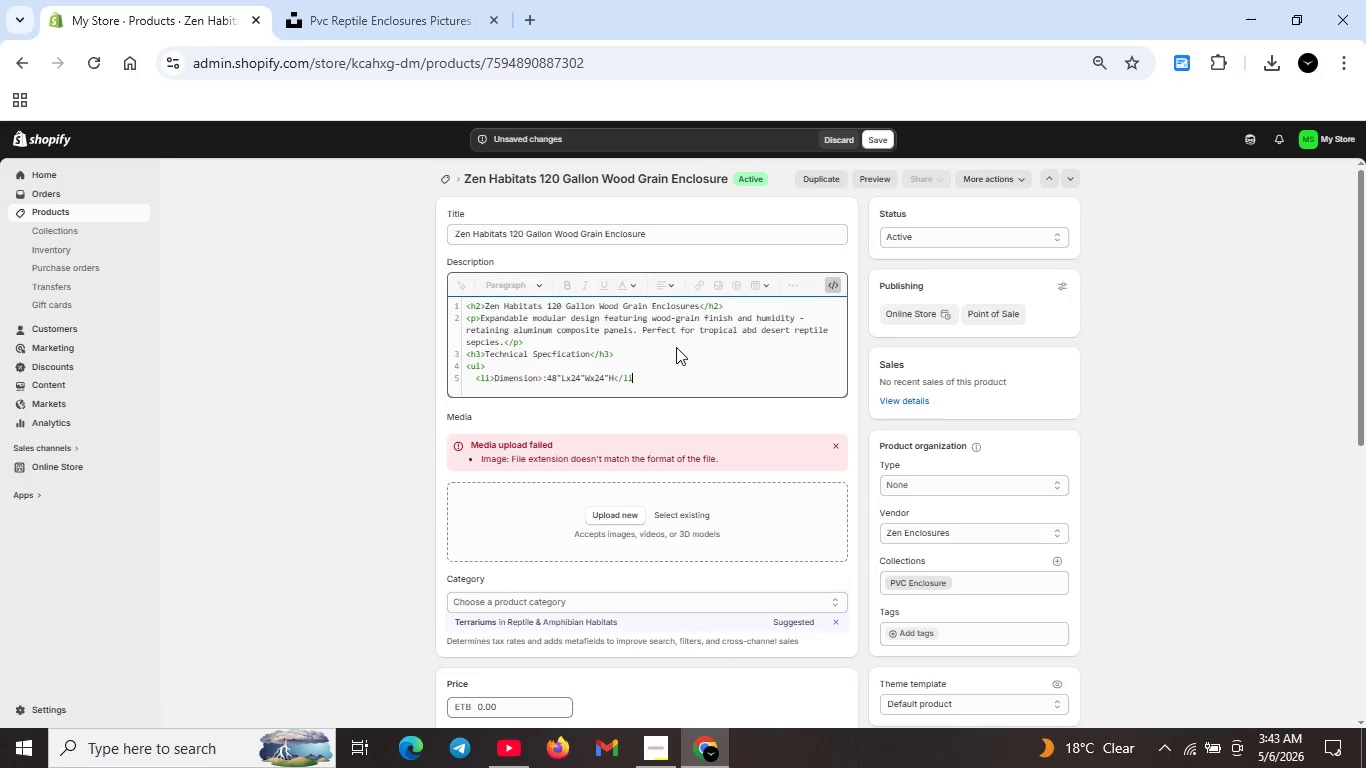 
key(Shift+Enter)
 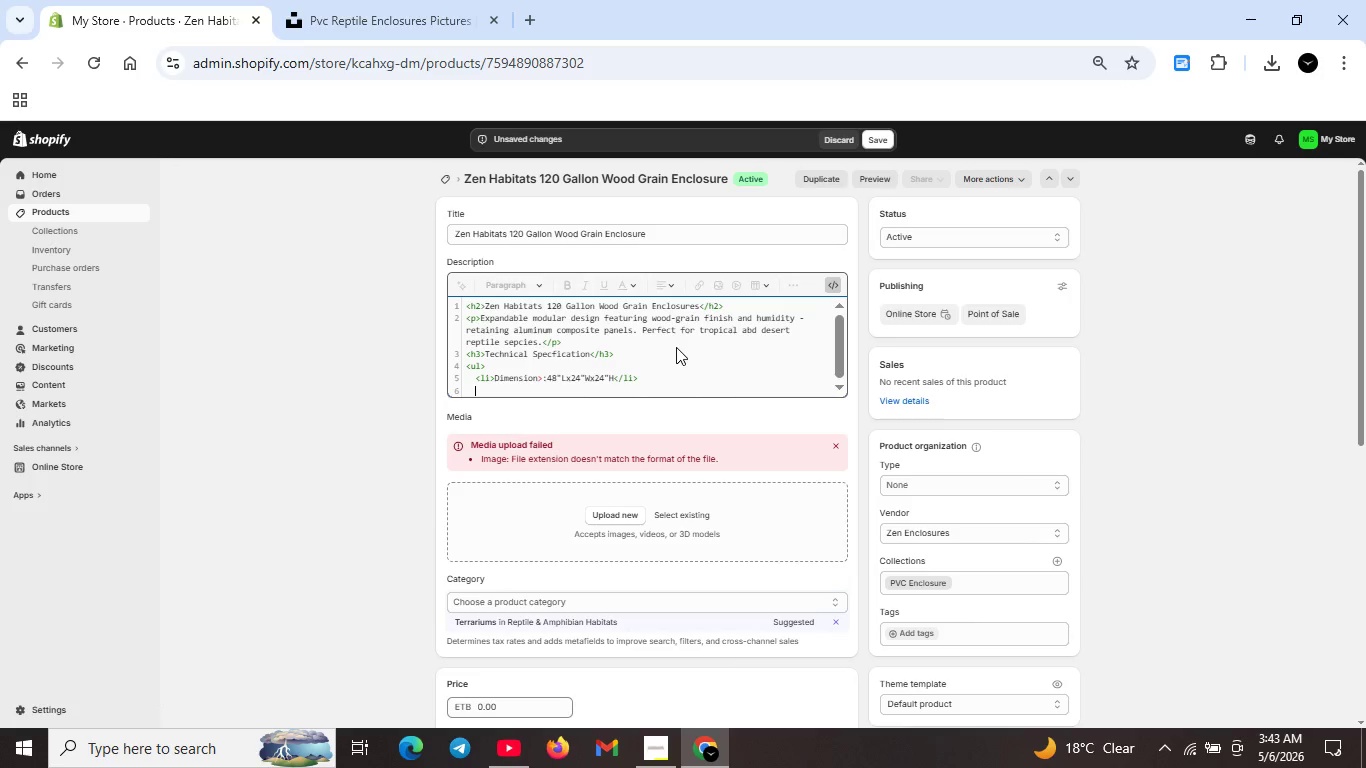 
type(<li>Capacity :120 gallons<)
key(Backspace)
 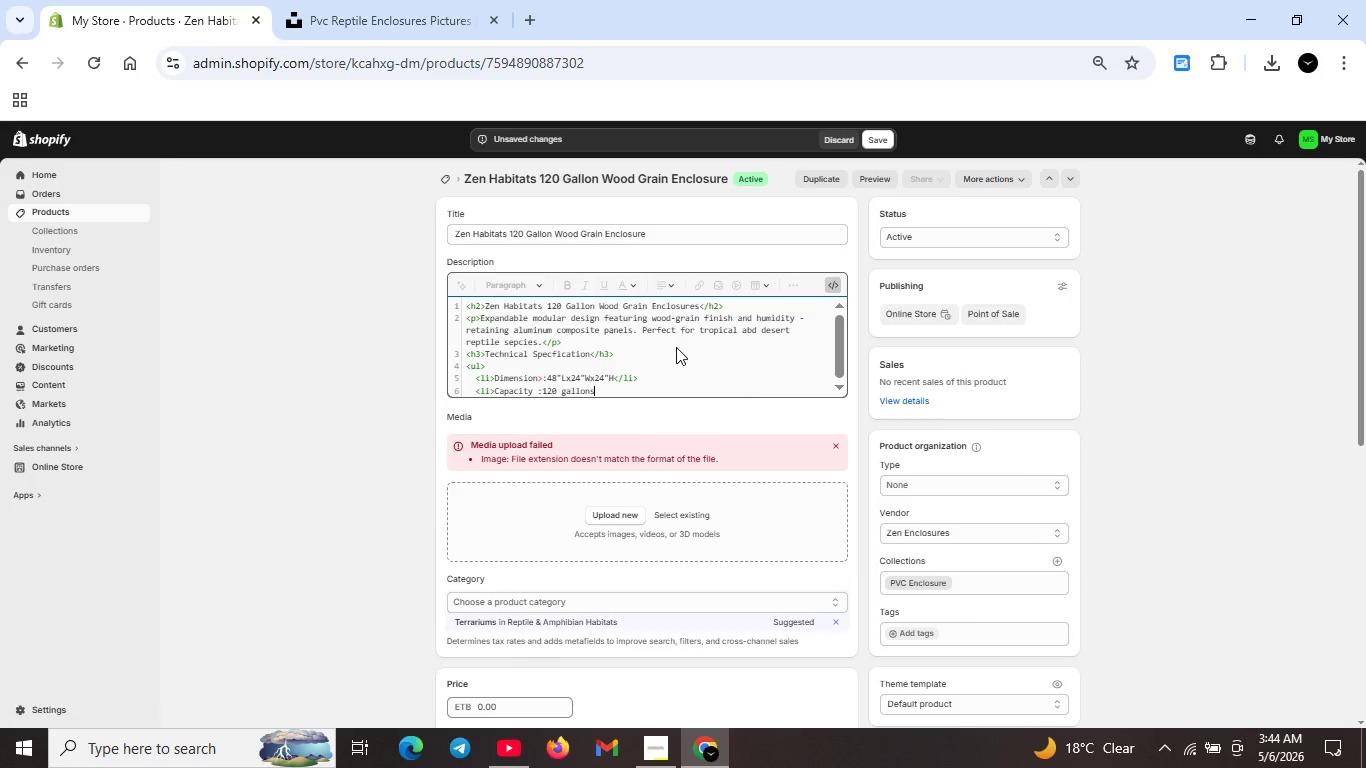 
type(</li>)
 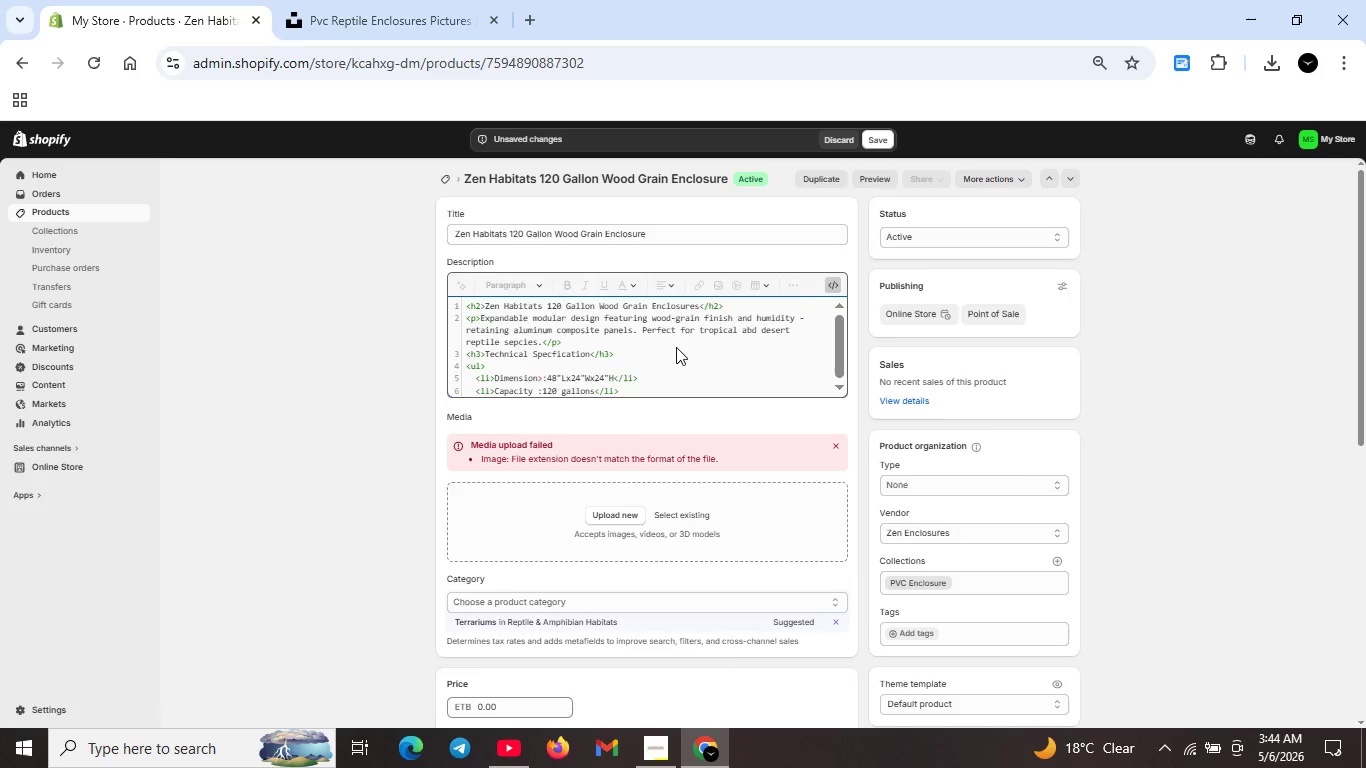 
key(Shift+Enter)
 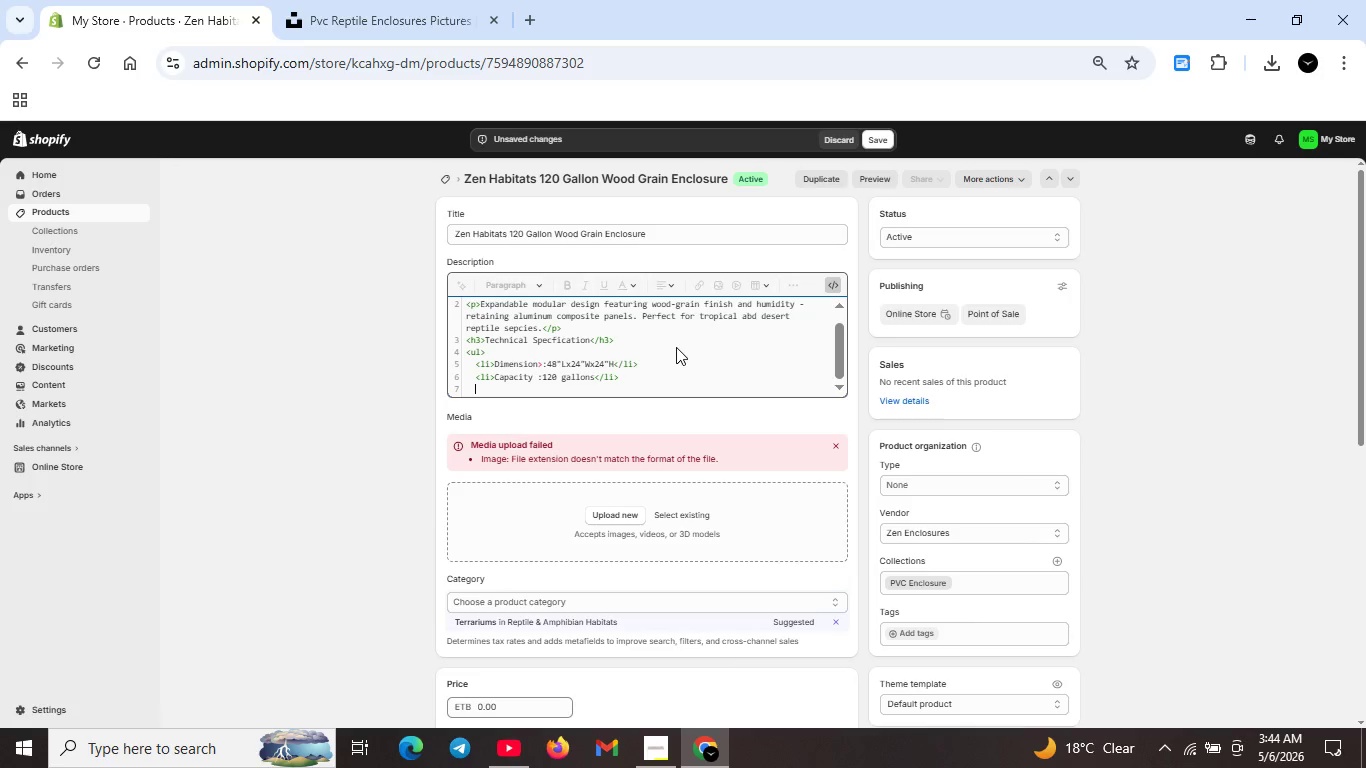 
type(<Materila:Aluminum composite panels with wood-grain finish</li>)
 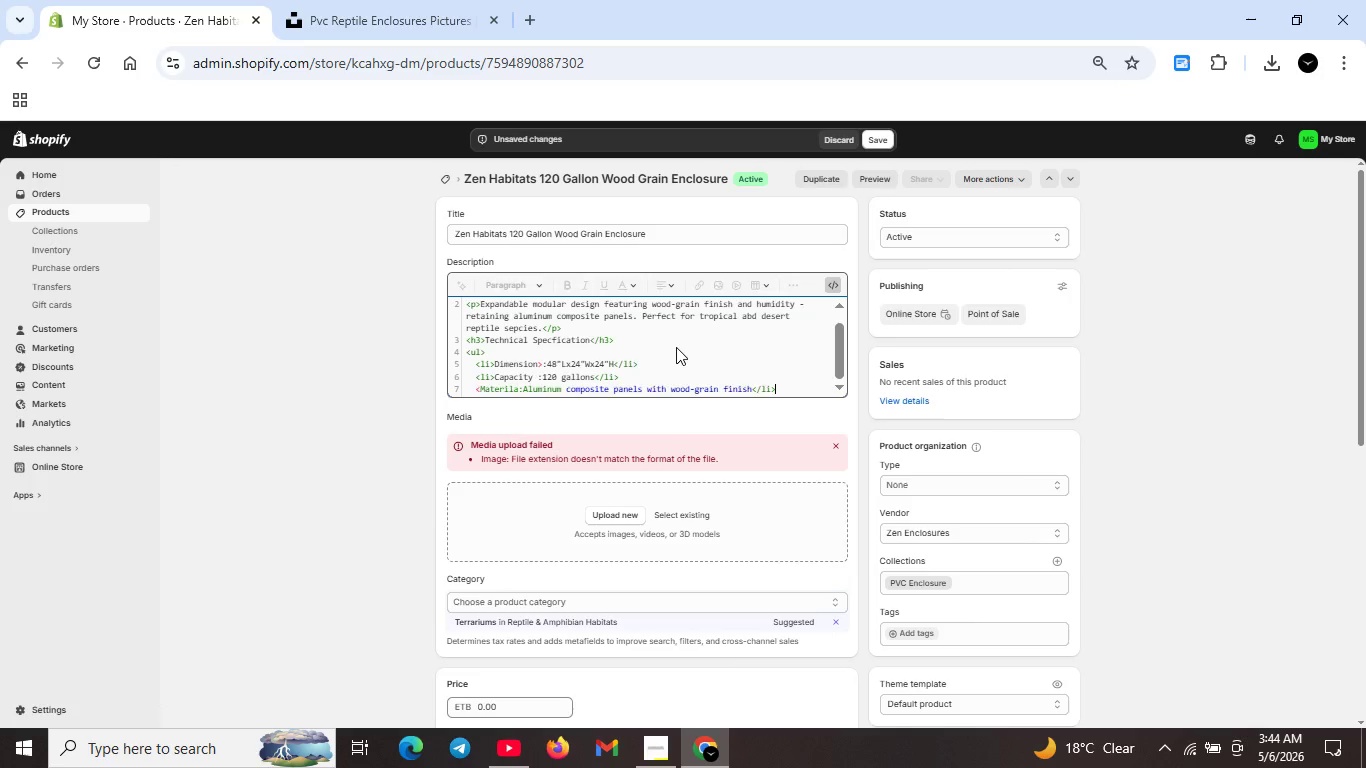 
key(Shift+Enter)
 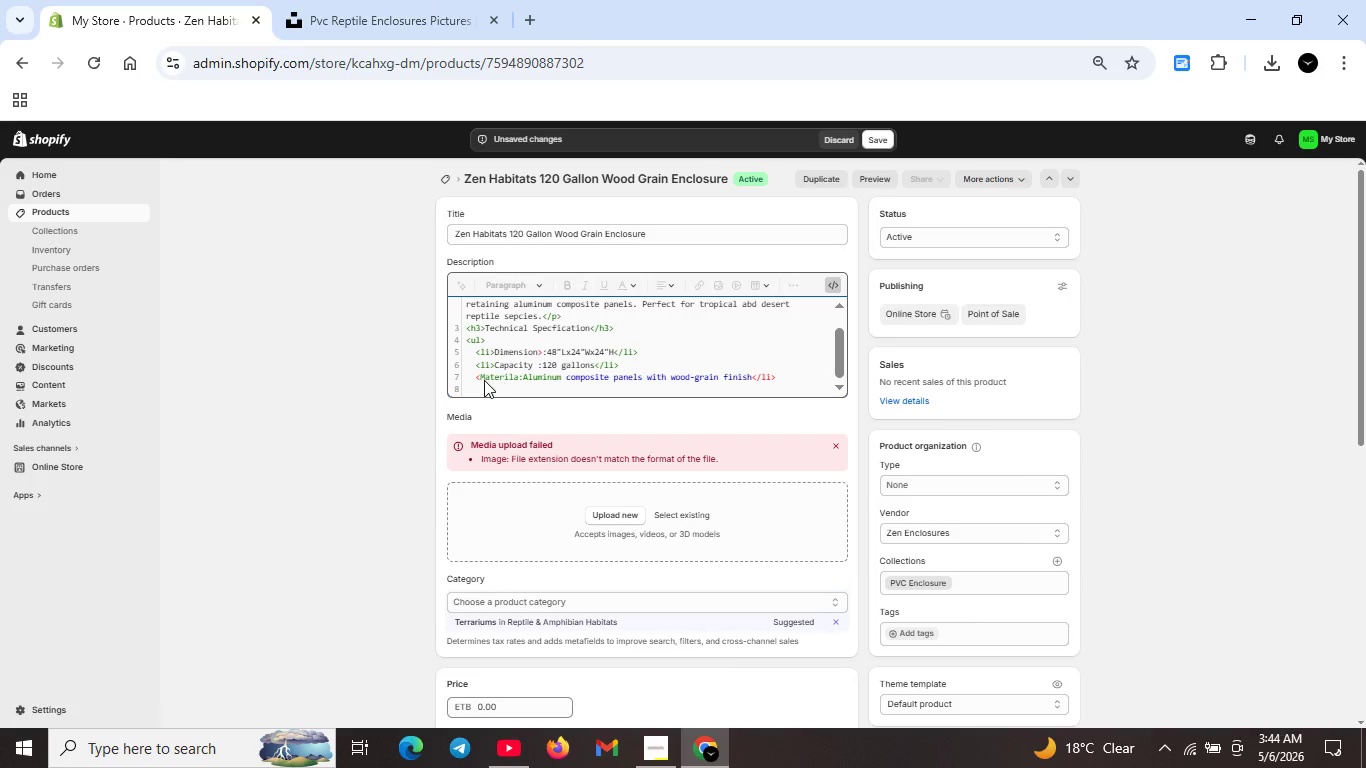 
left_click([482, 380])
 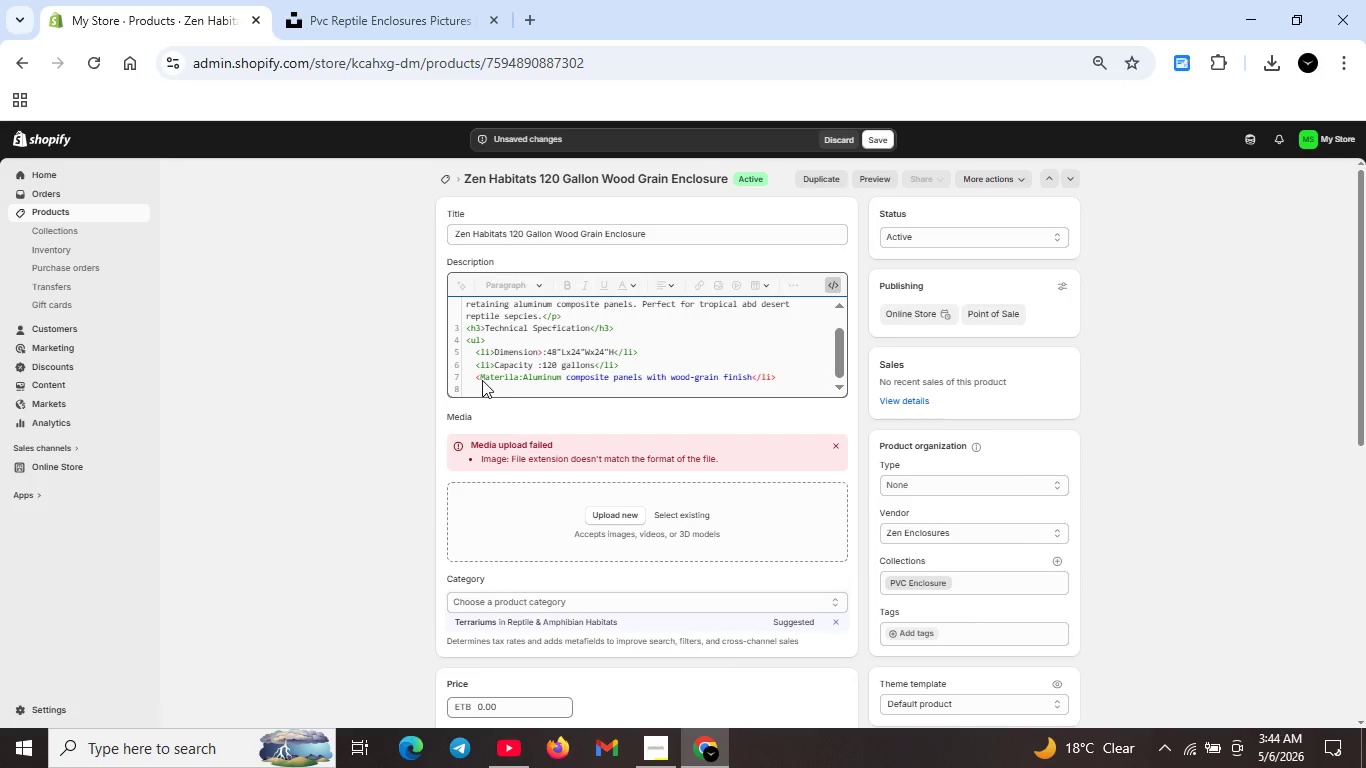 
type(li>)
 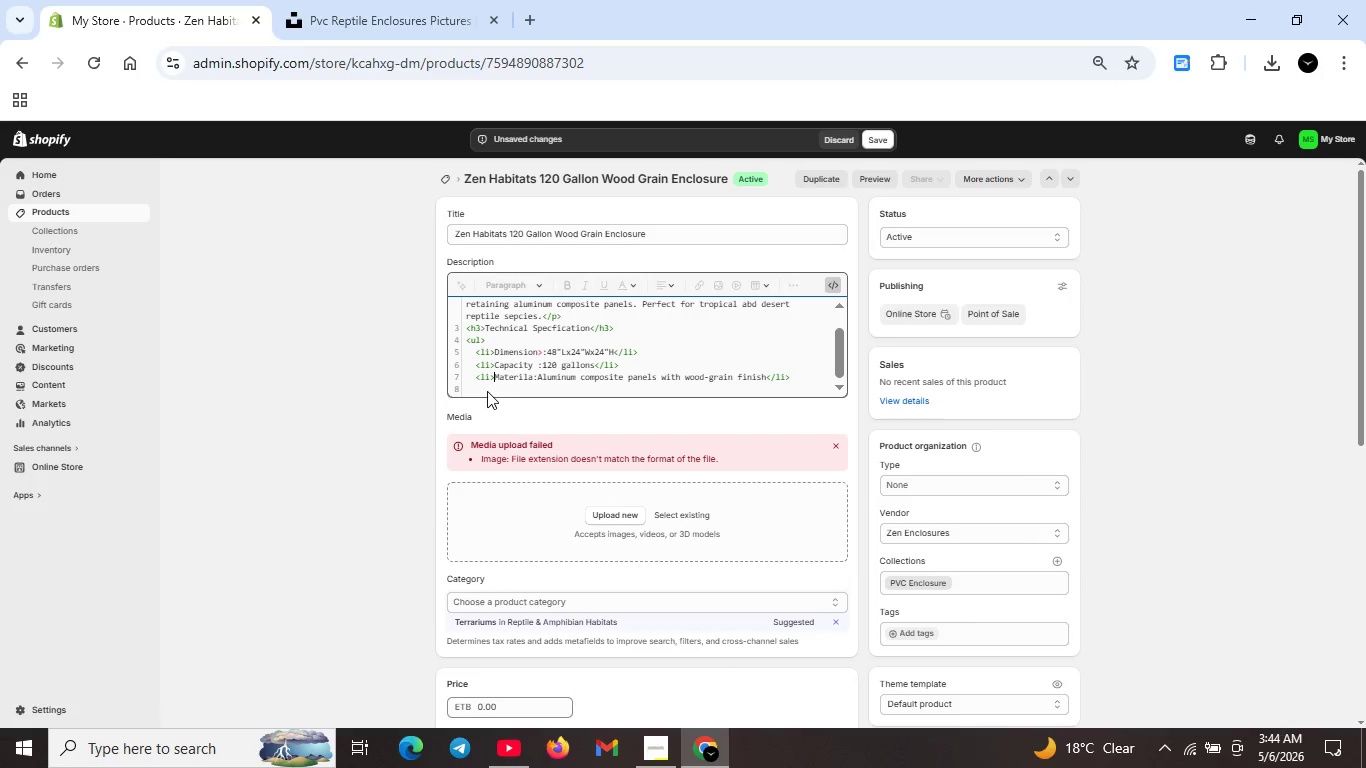 
left_click([482, 391])
 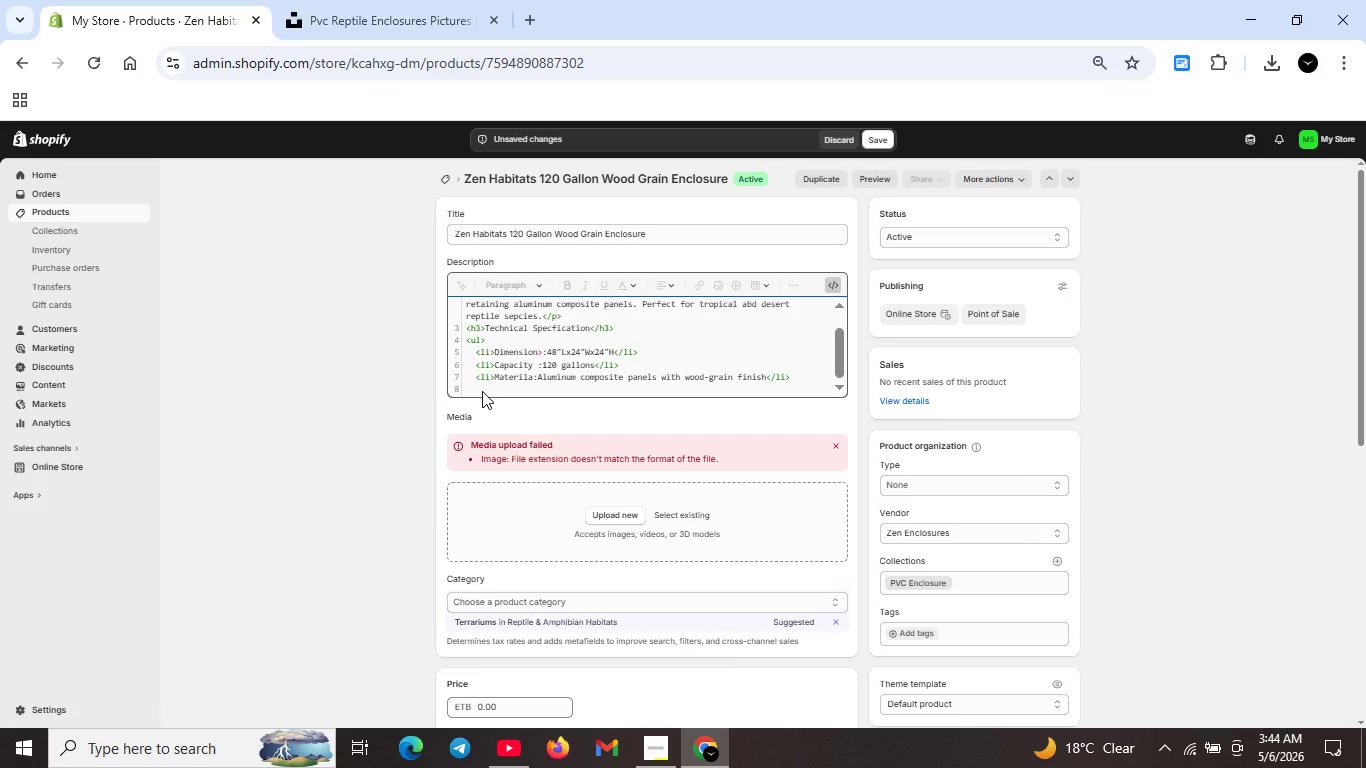 
type(<Weight: 48 lbs</li>)
 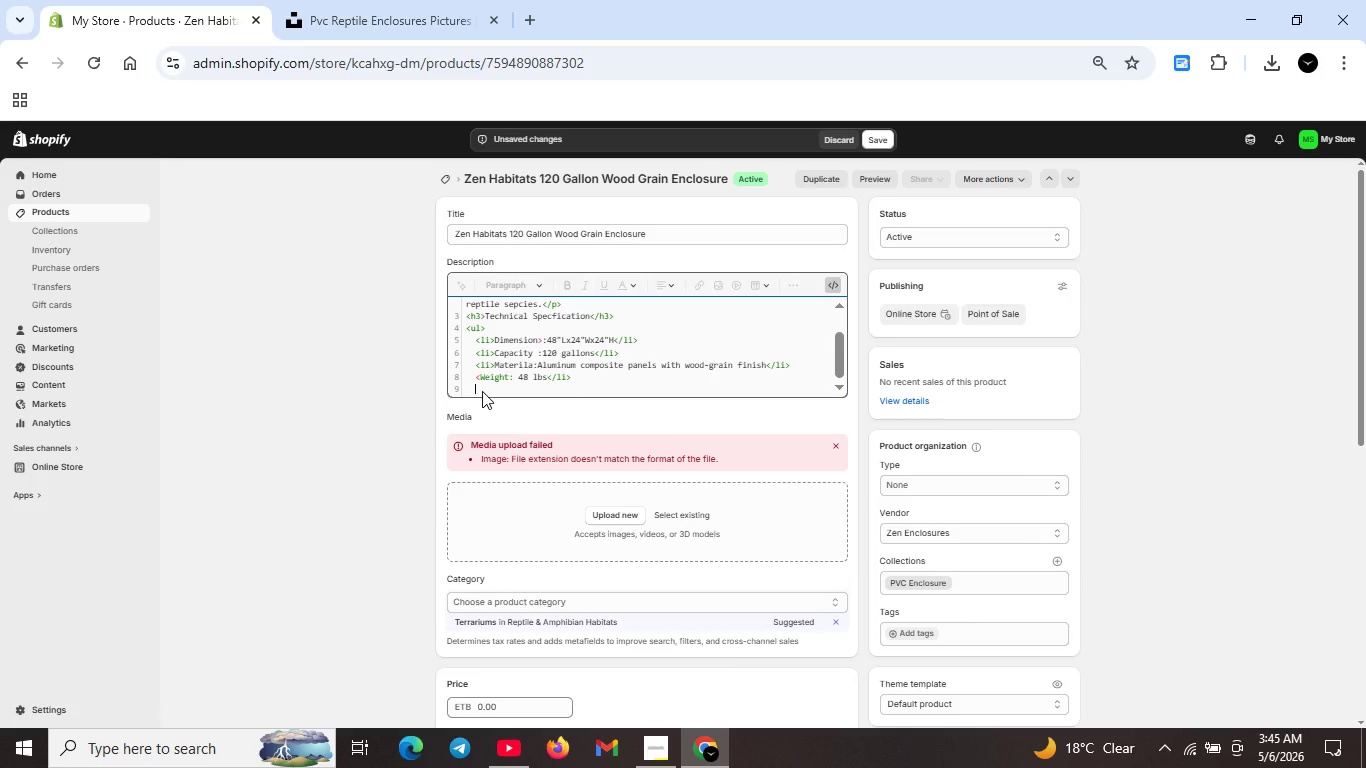 
 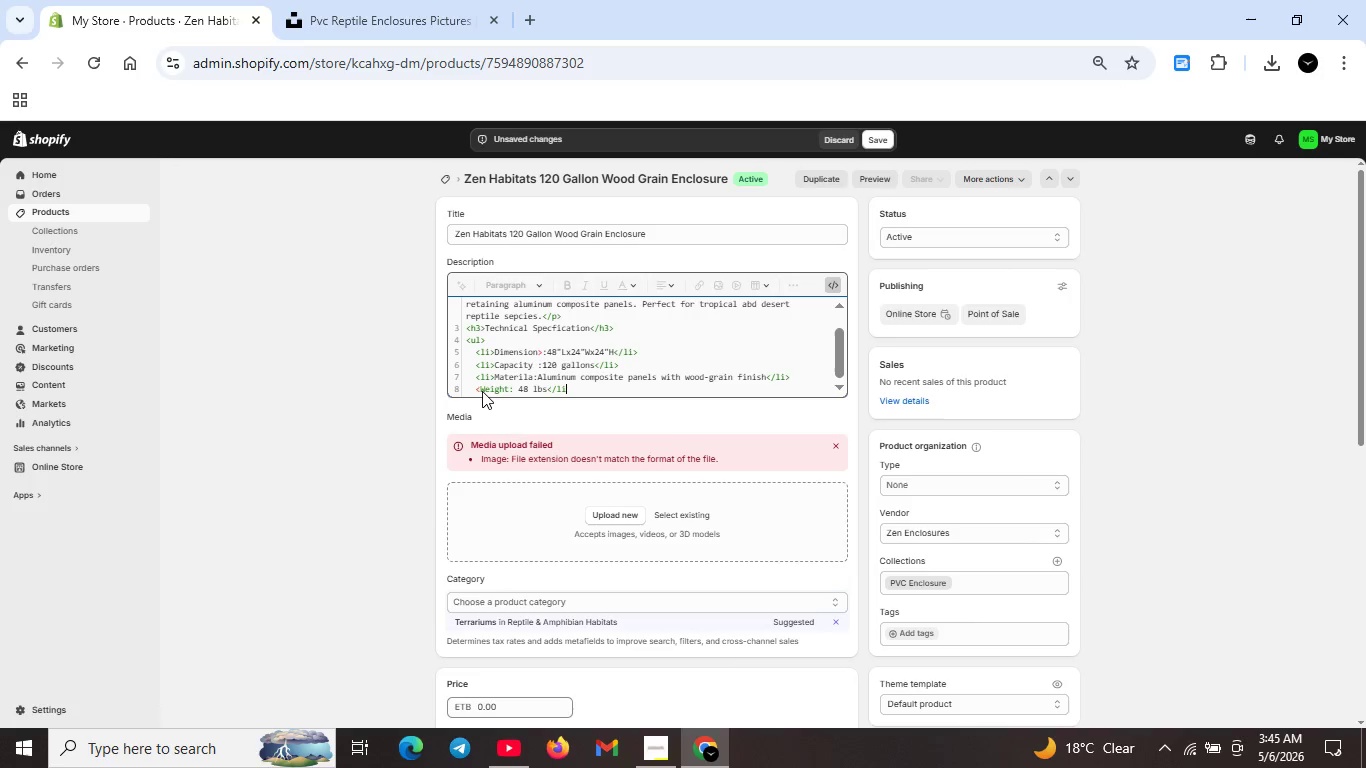 
key(Shift+Enter)
 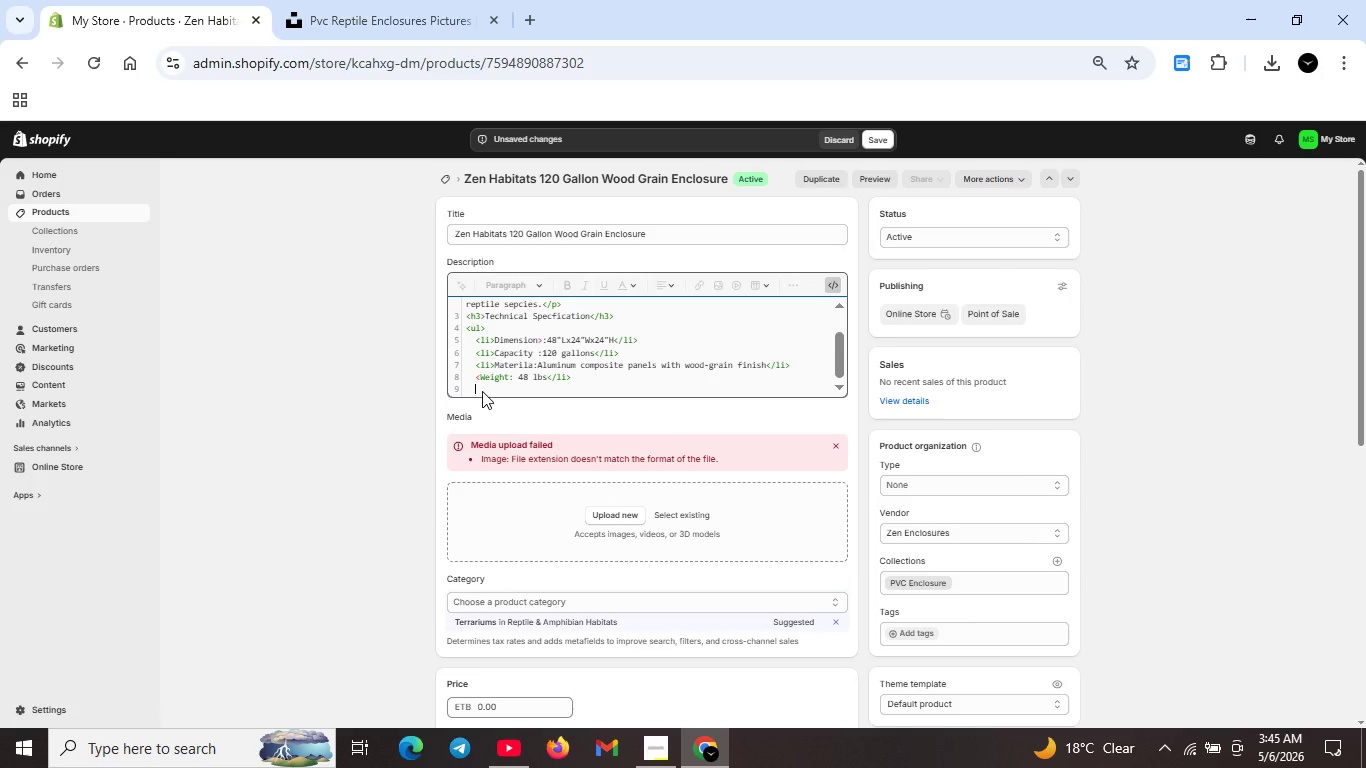 
type(<li>Expan)
 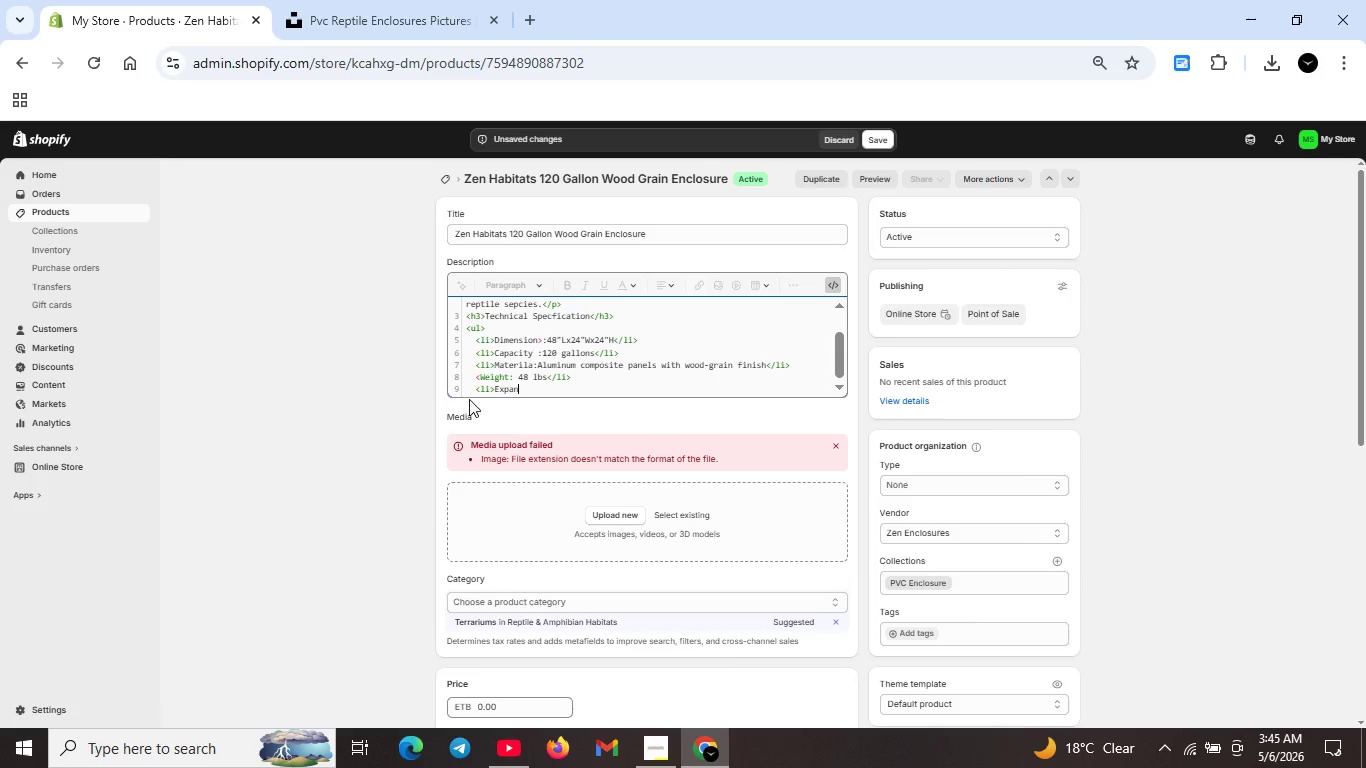 
type(de)
key(Backspace)
 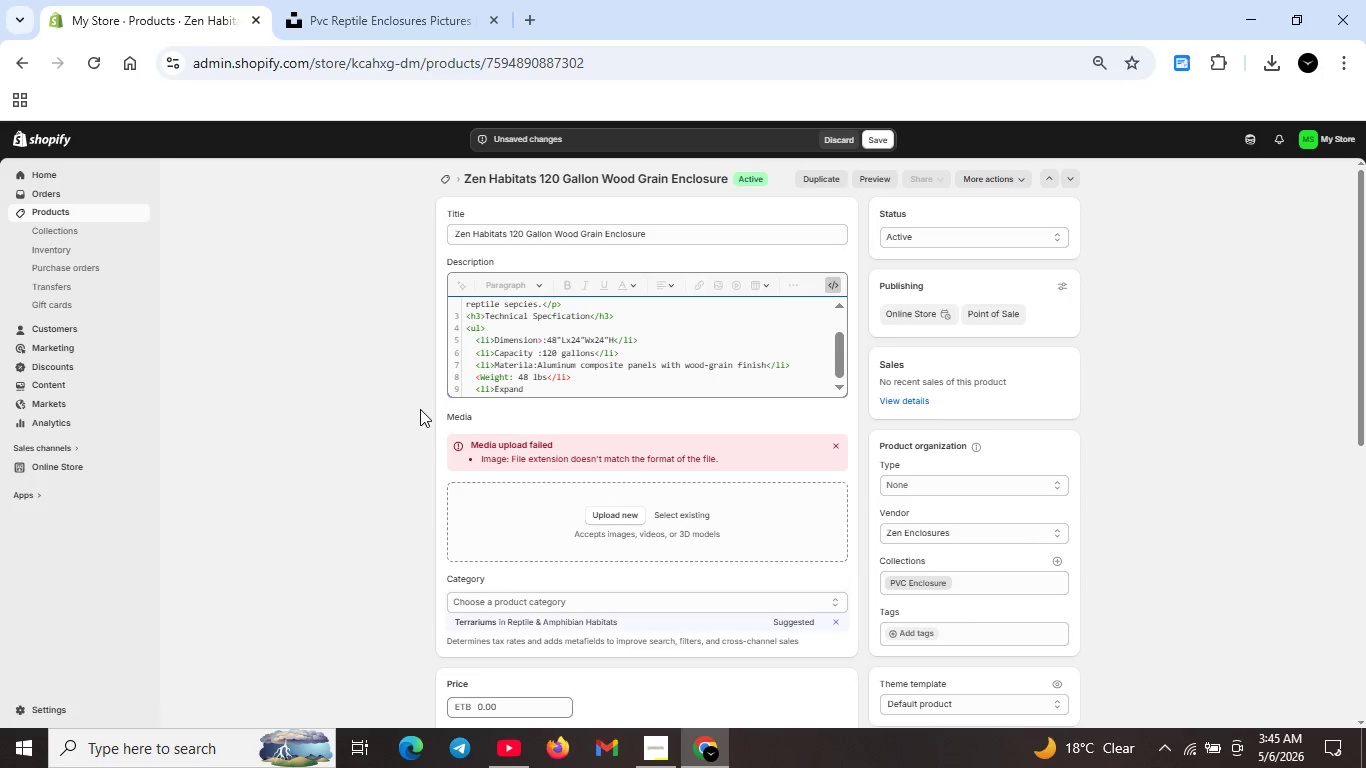 
type(able:49)
key(Backspace)
type(8 lbs </li>)
 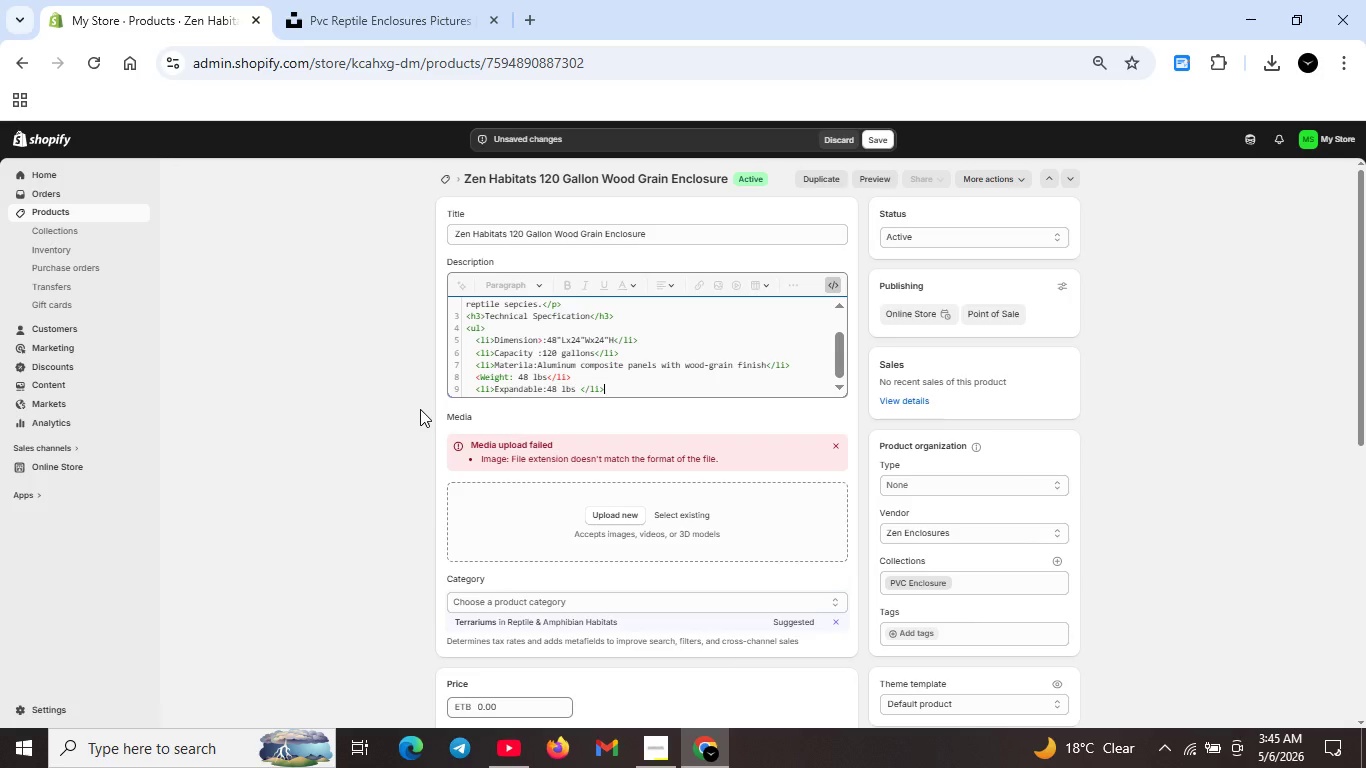 
key(Shift+Enter)
 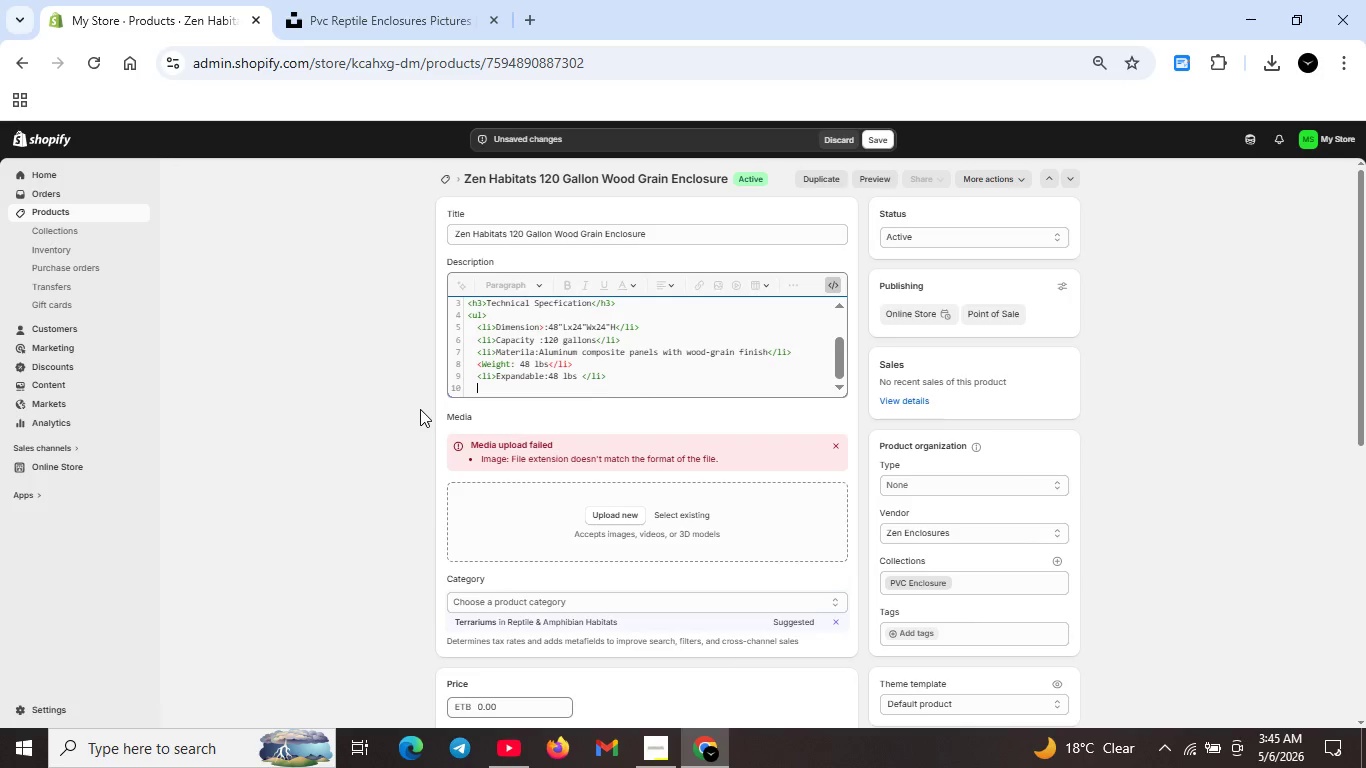 
type(<li>)
 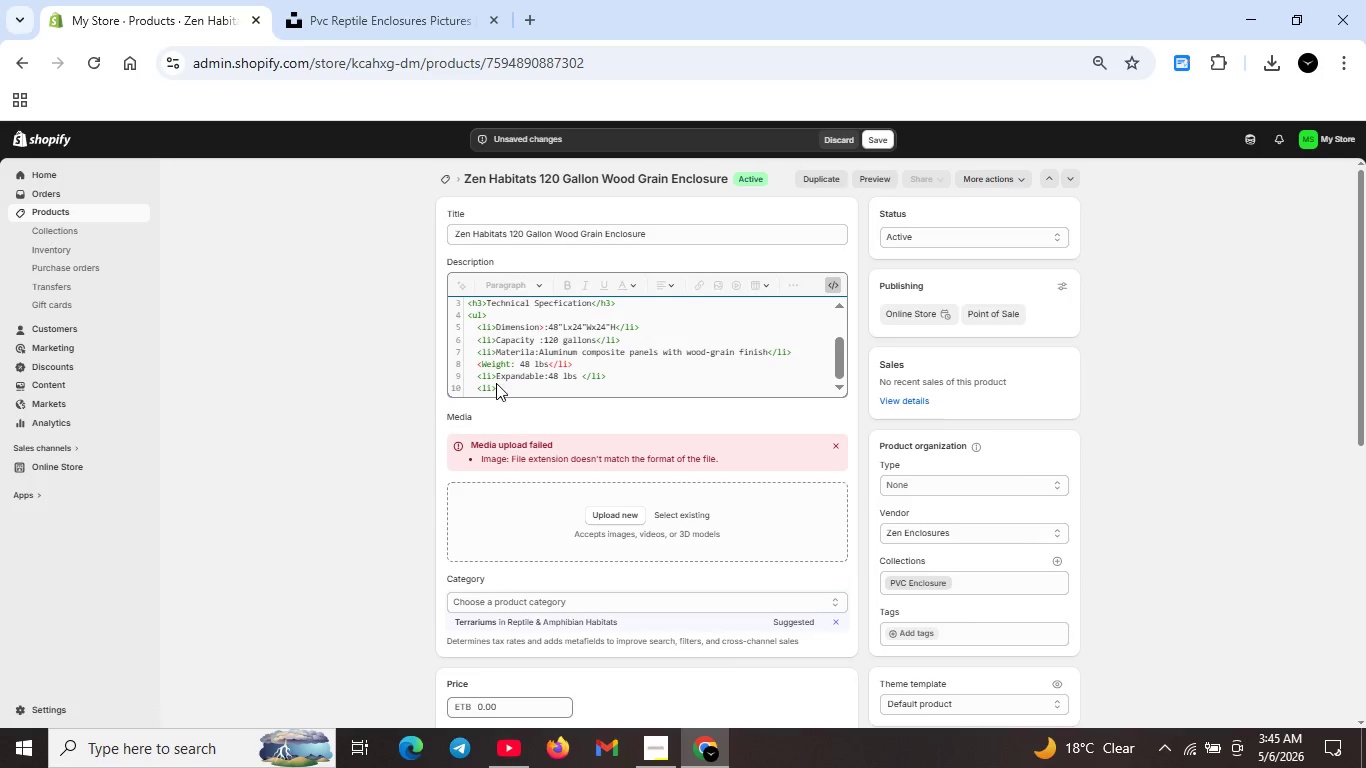 
wait(5.56)
 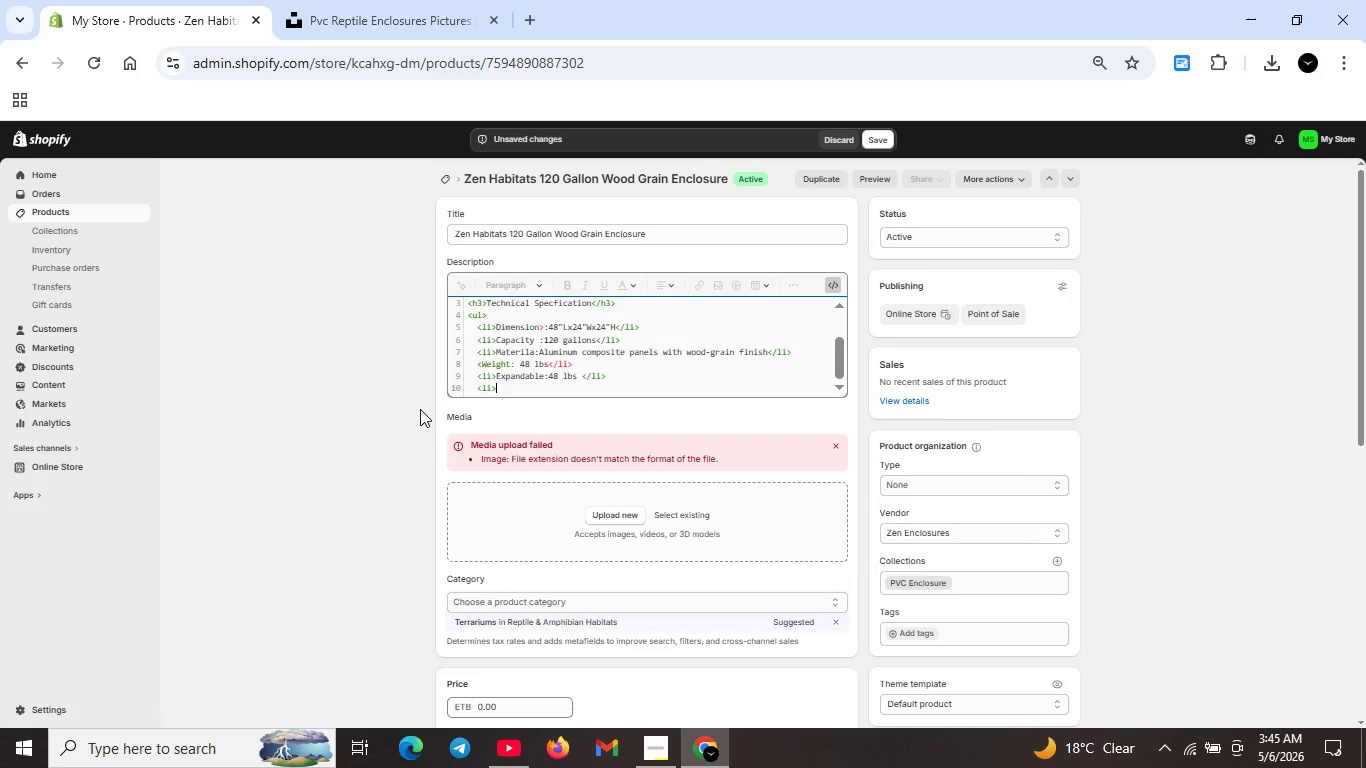 
left_click([481, 366])
 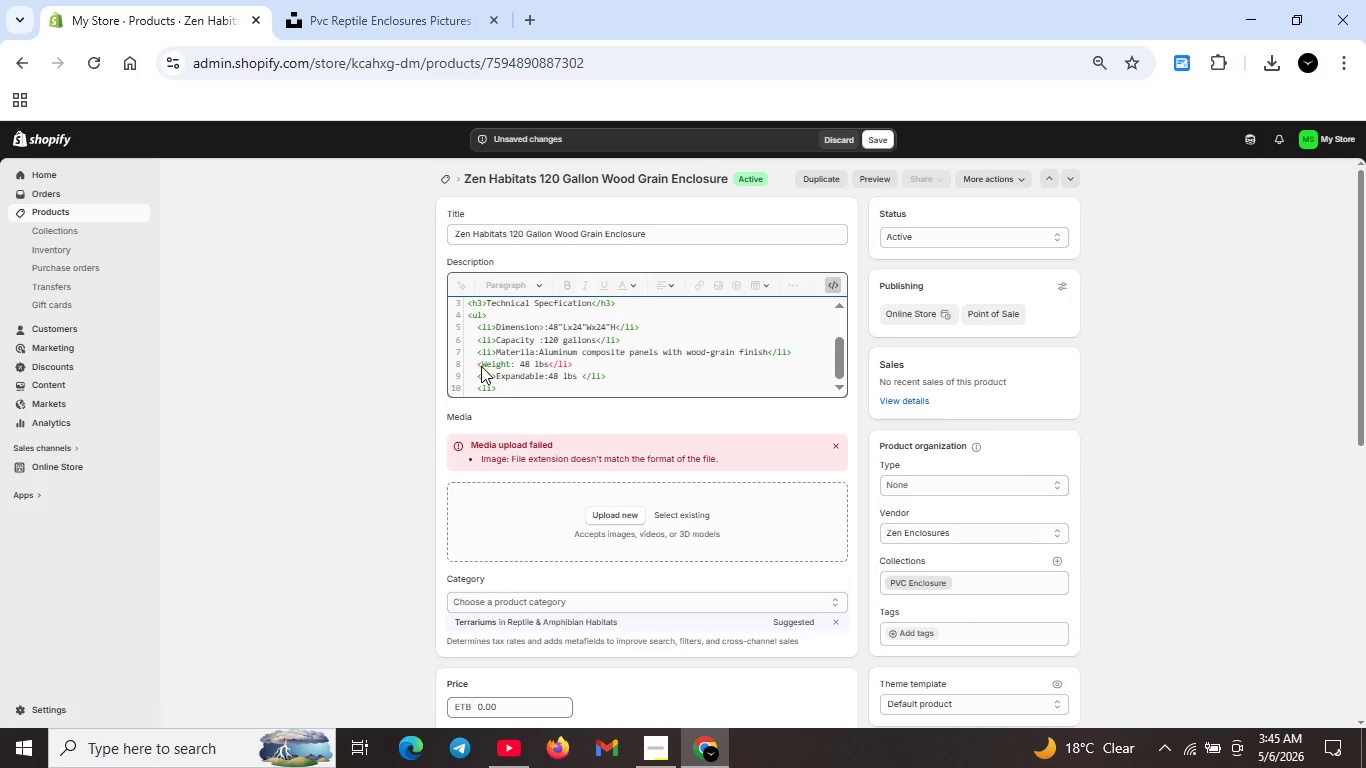 
type(li>)
 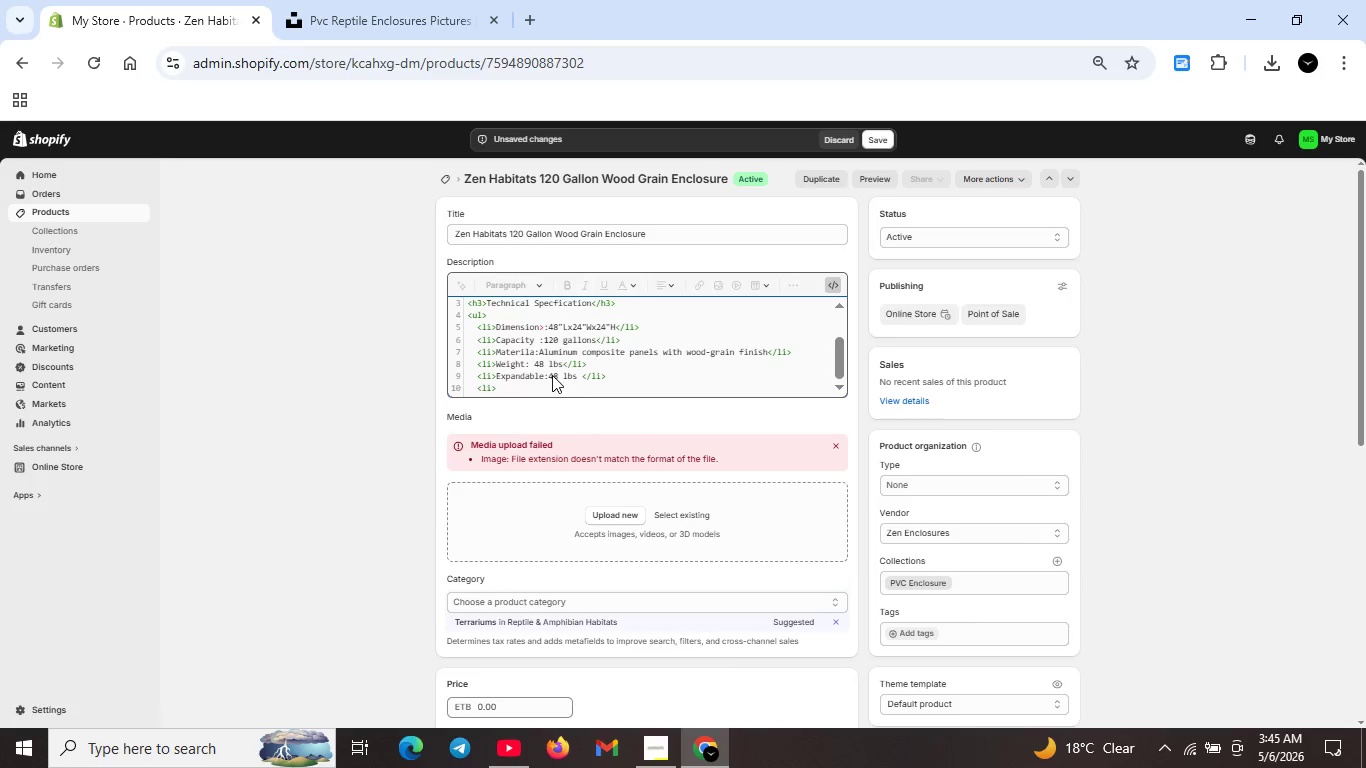 
left_click_drag(start_coordinate=[548, 374], to_coordinate=[579, 375])
 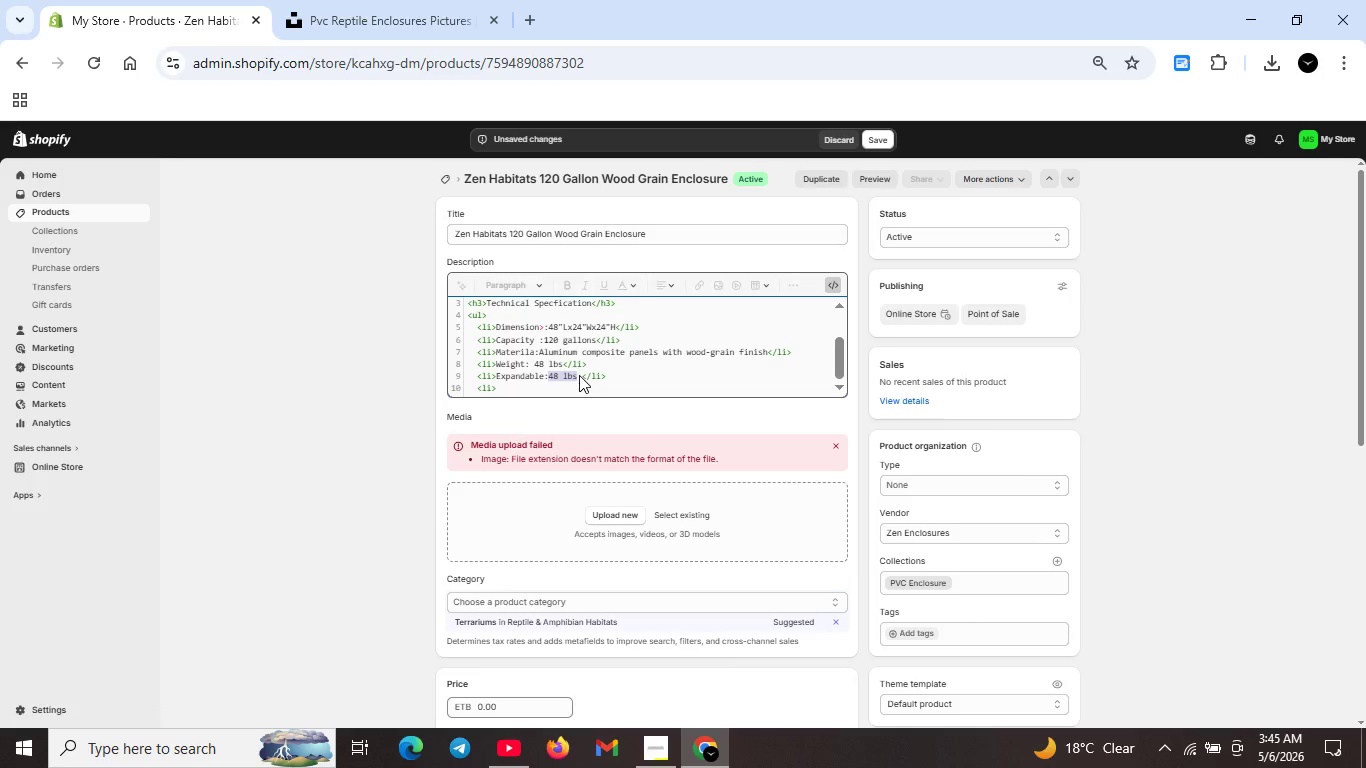 
key(Backspace)
type(Ys (stackab)
 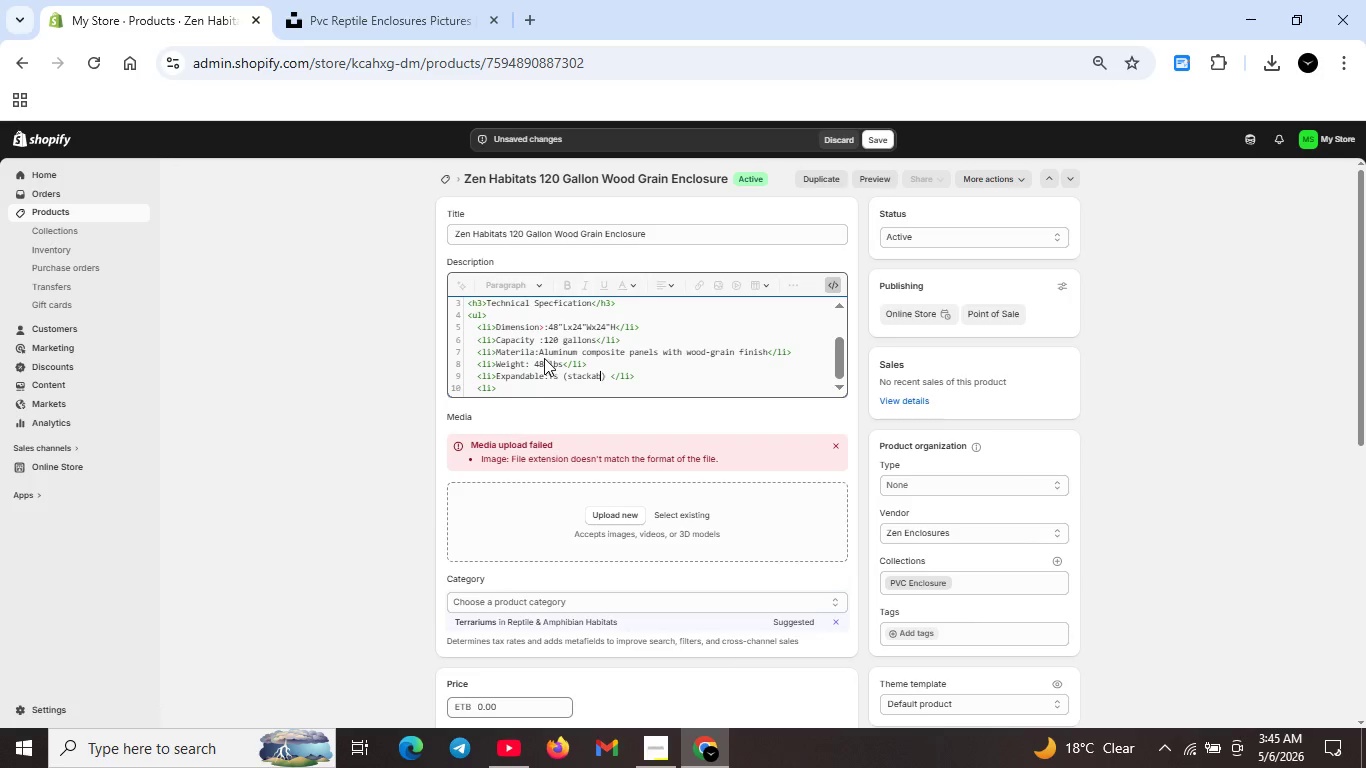 
 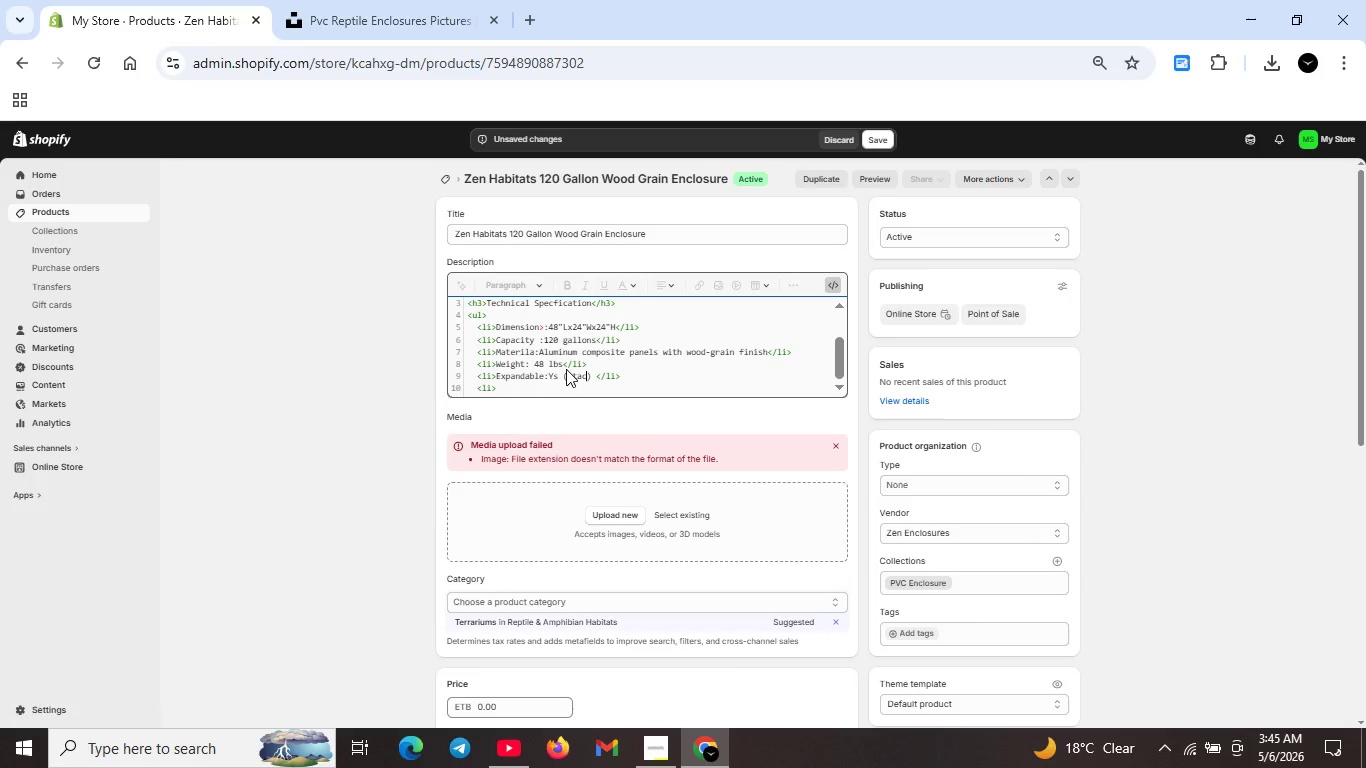 
type(le and side-by-side)
 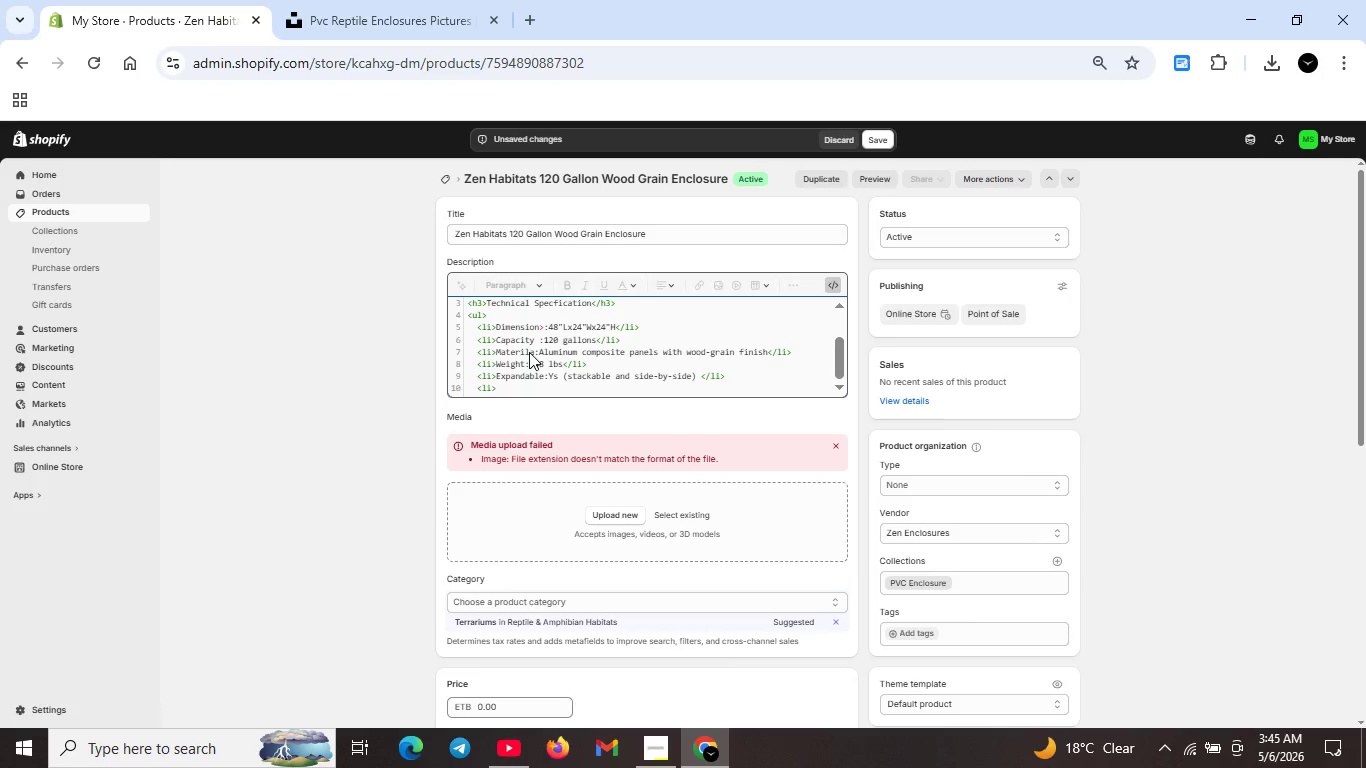 
key(Shift+0)
 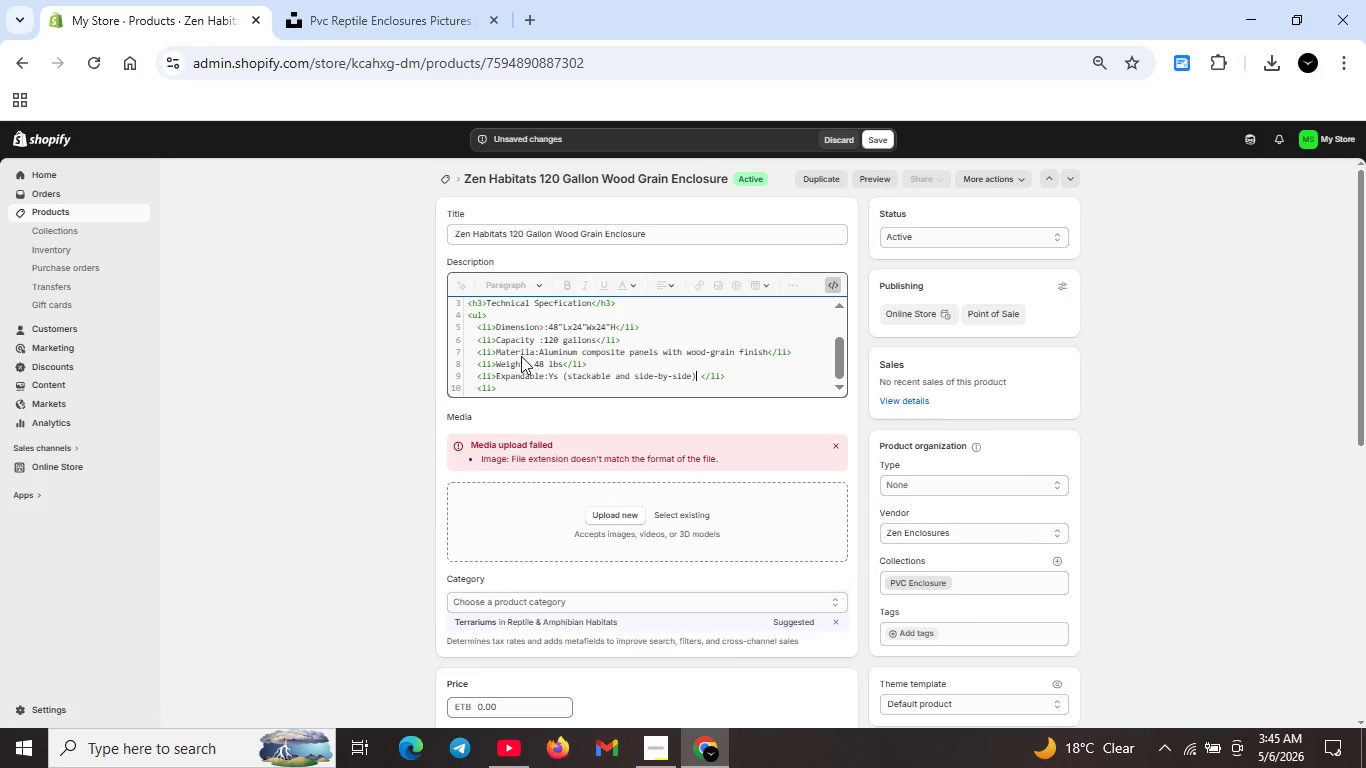 
wait(5.16)
 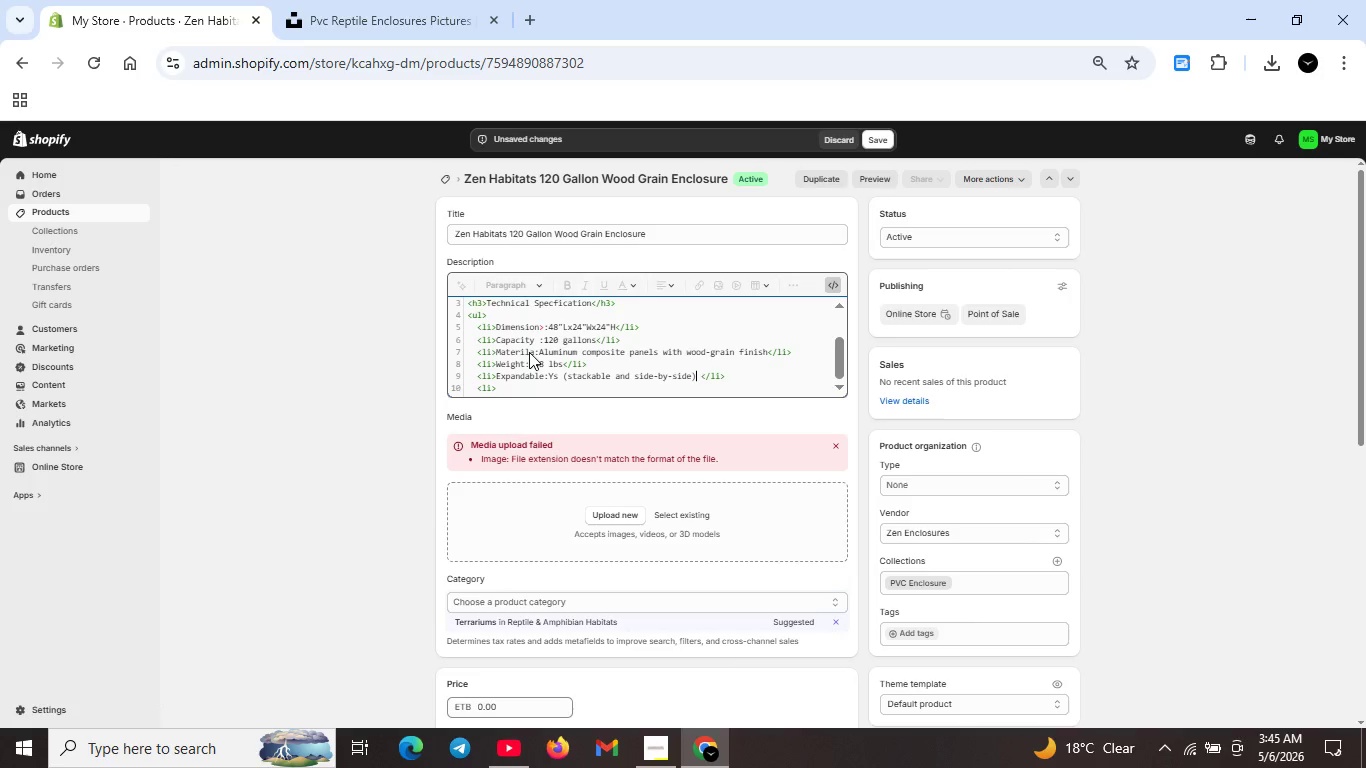 
left_click([488, 382])
 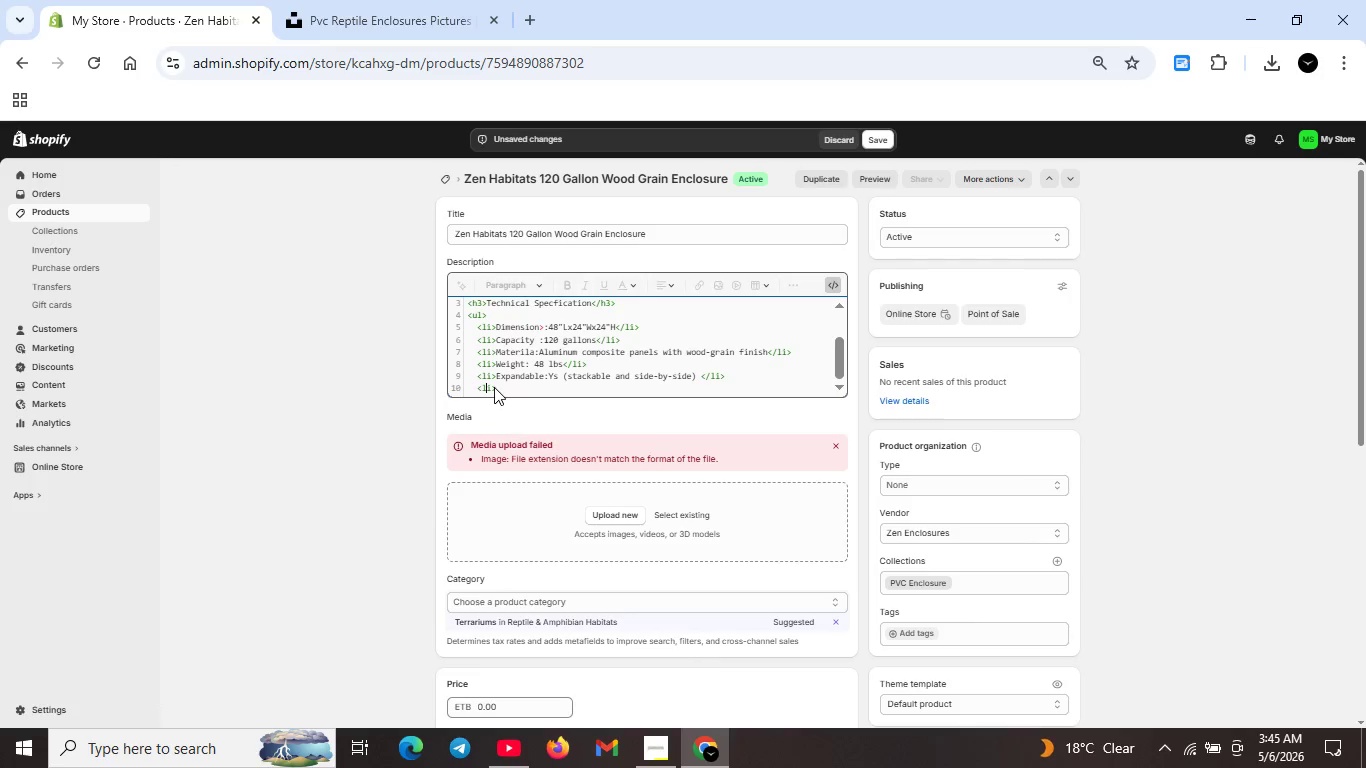 
left_click([494, 387])
 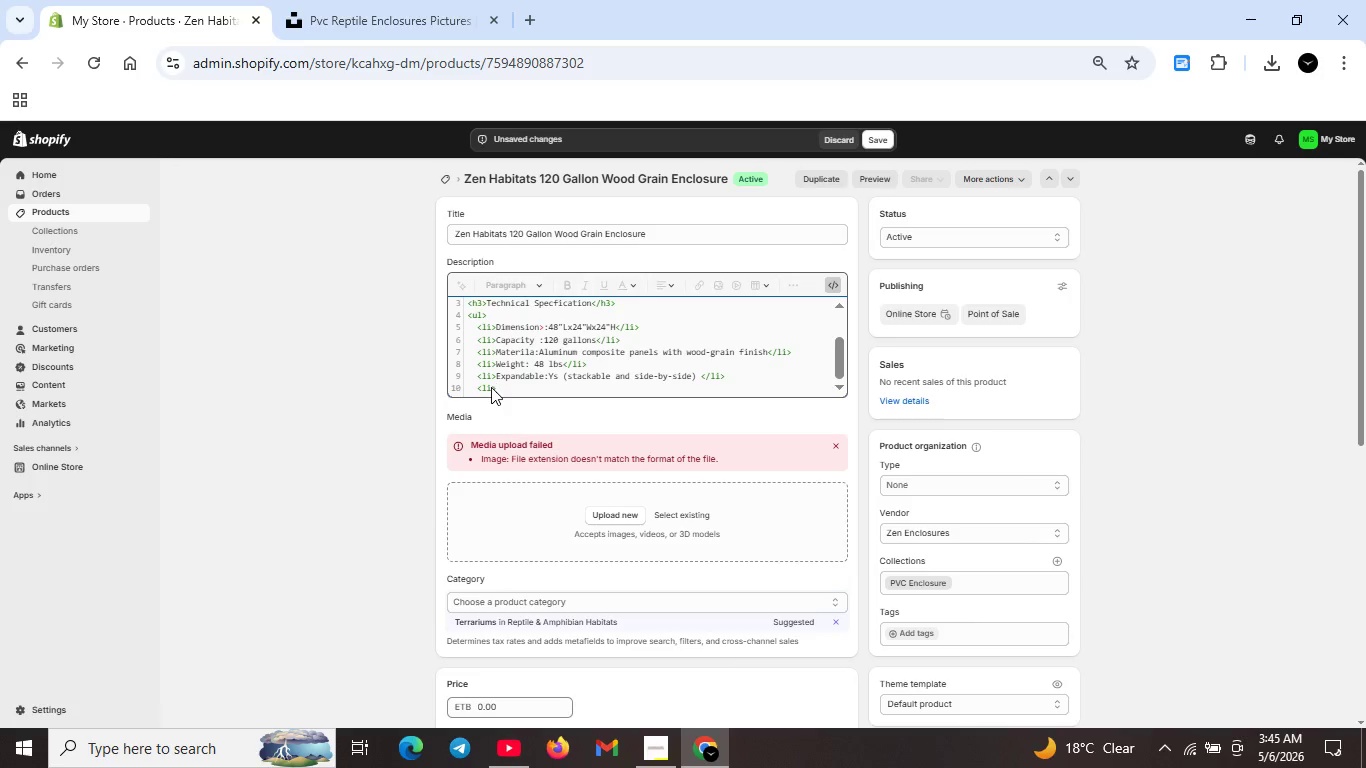 
key(ArrowLeft)
 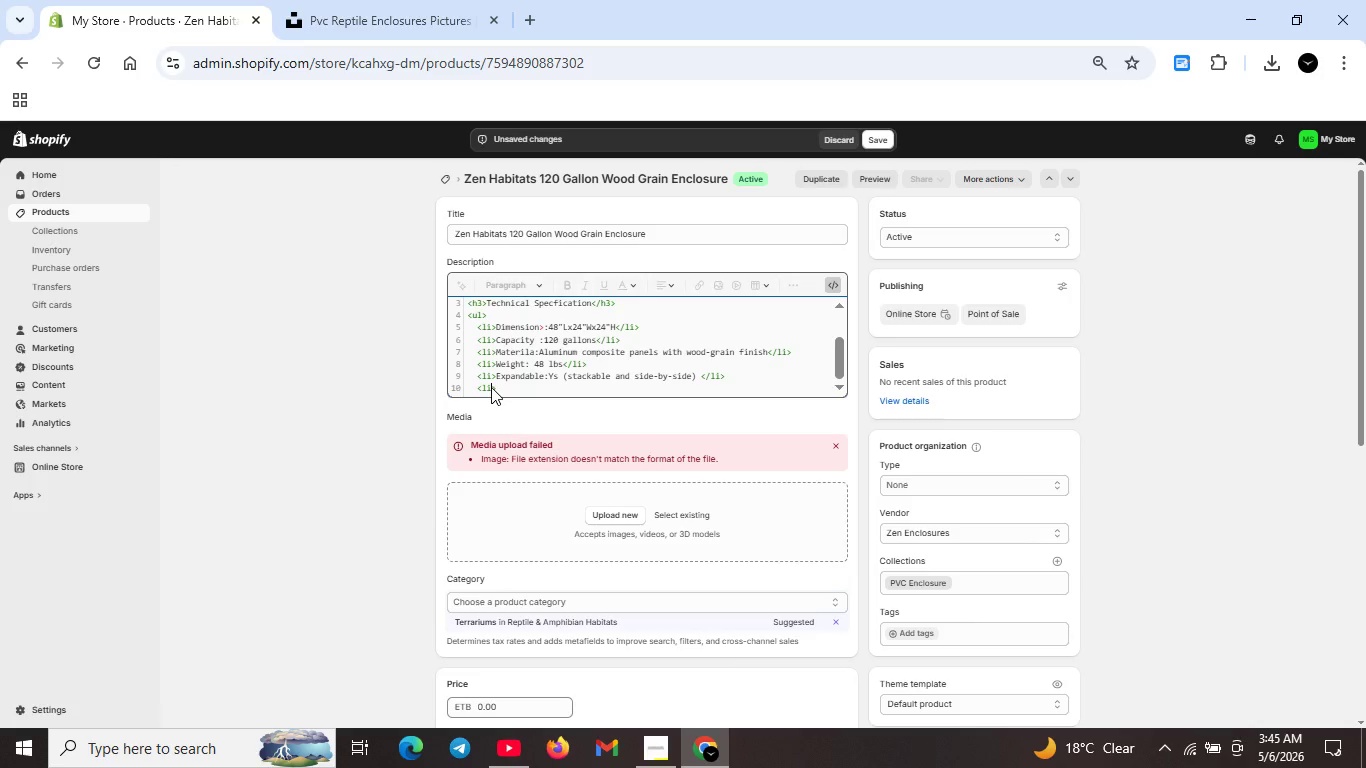 
key(Backspace)
key(Backspace)
type(/ul)
 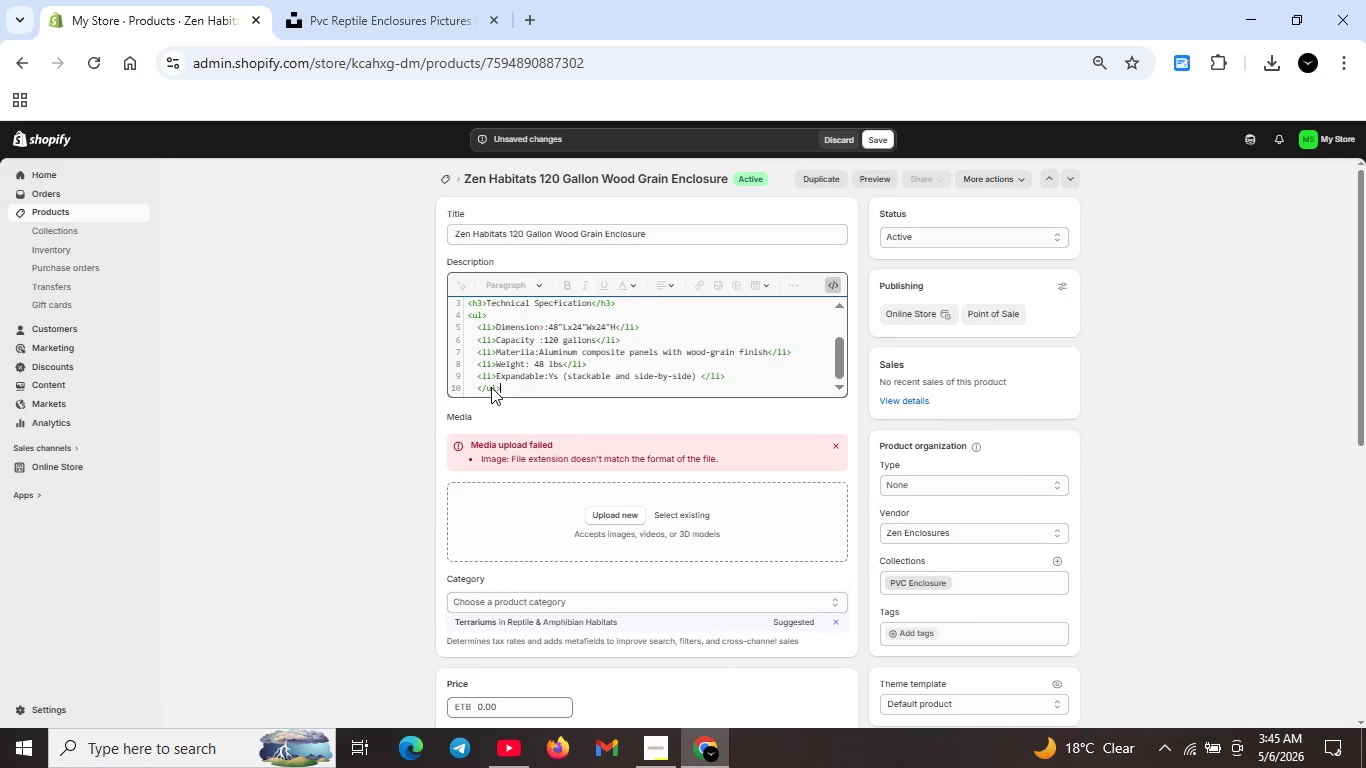 
key(ArrowRight)
 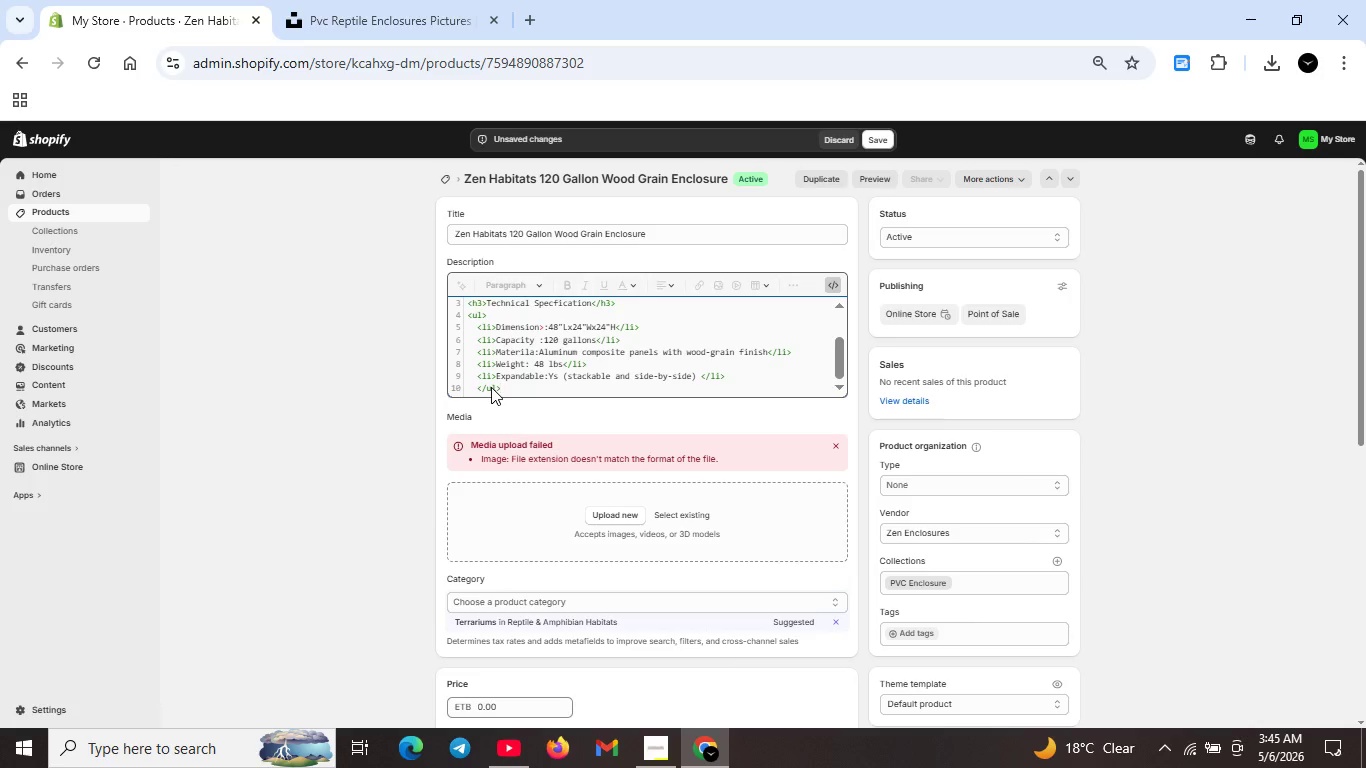 
key(Shift+ShiftRight)
 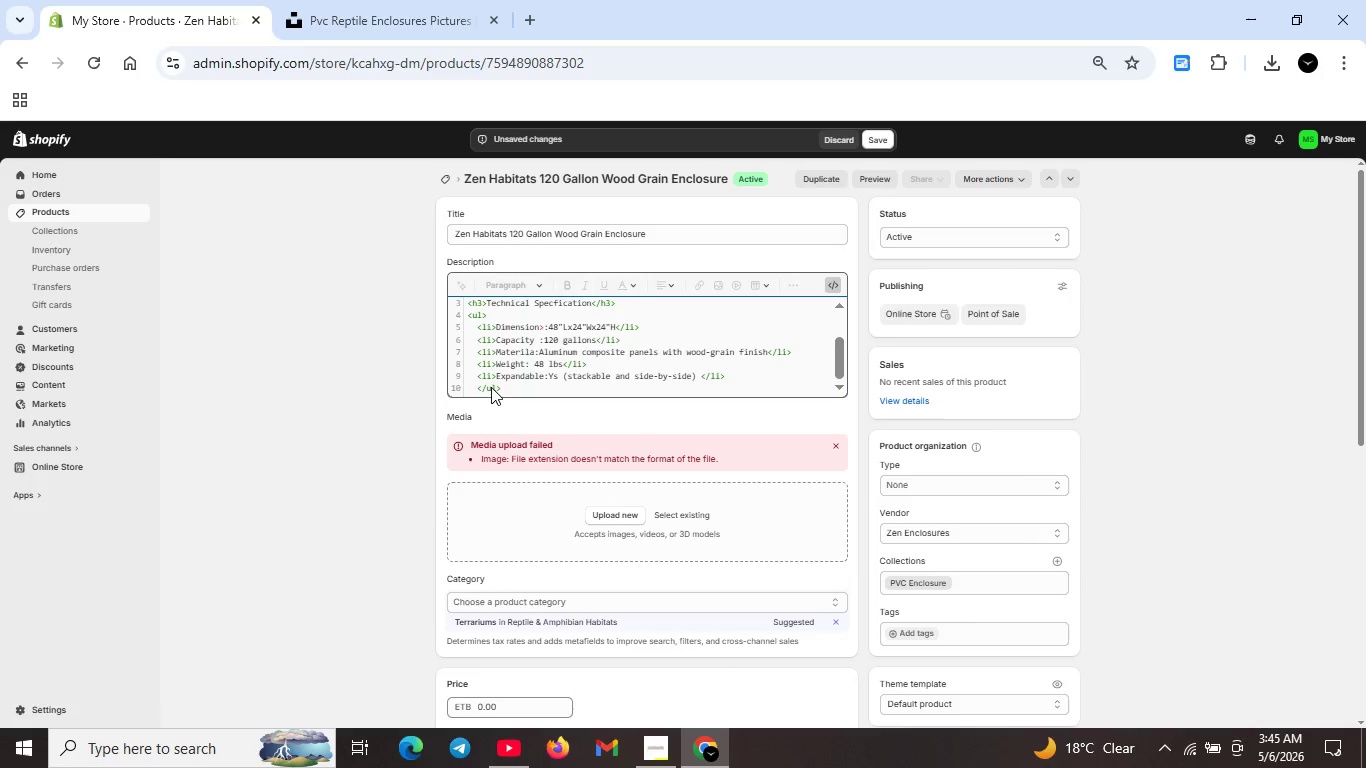 
key(Shift+Enter)
 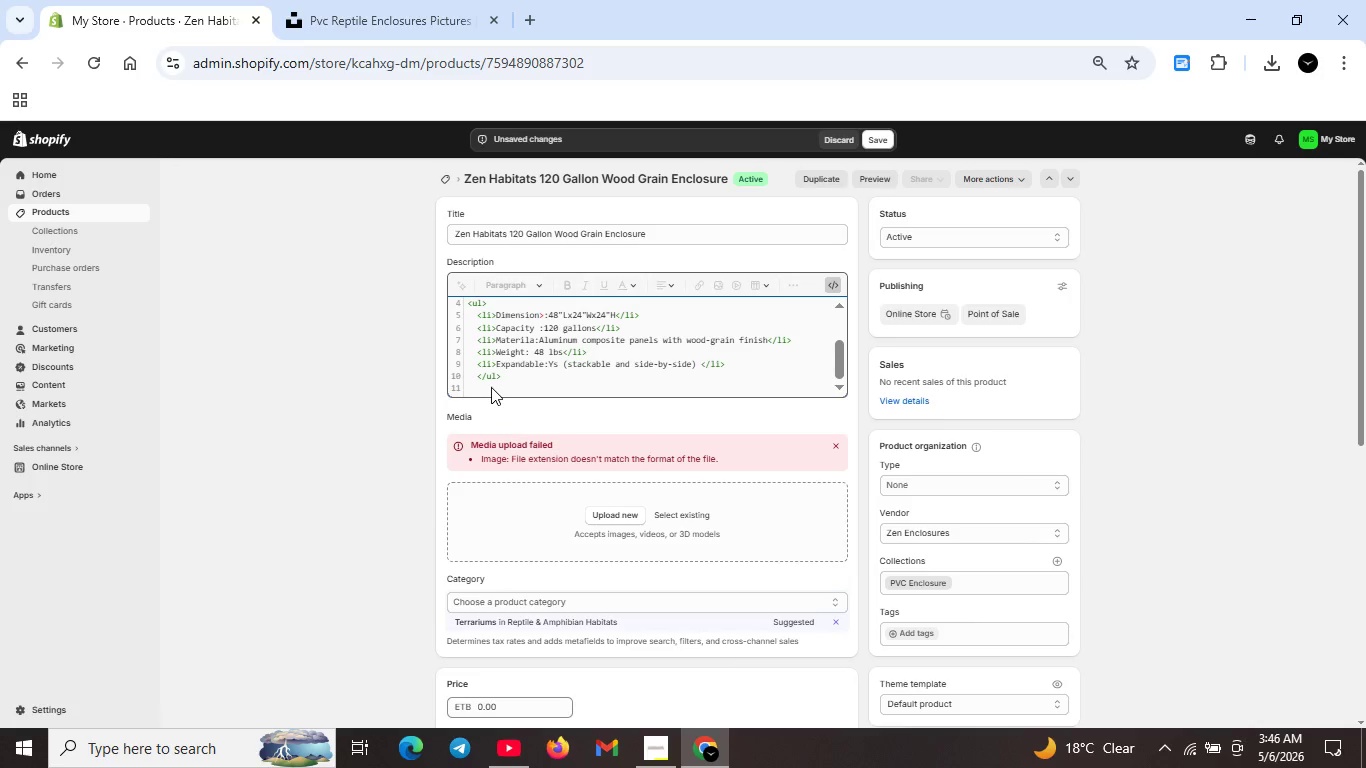 
type(<h3>Huidity-t)
key(Backspace)
type(retaiing panels</li>)
 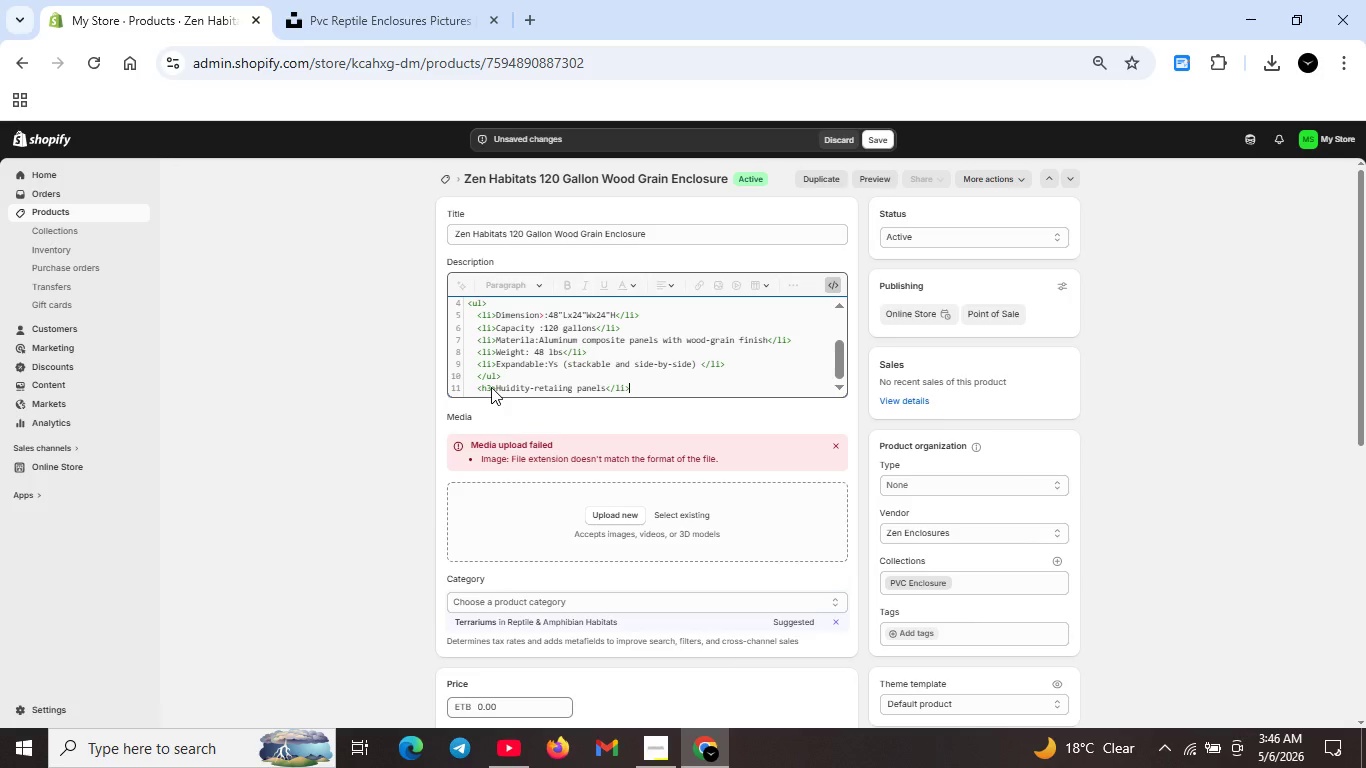 
left_click([624, 389])
 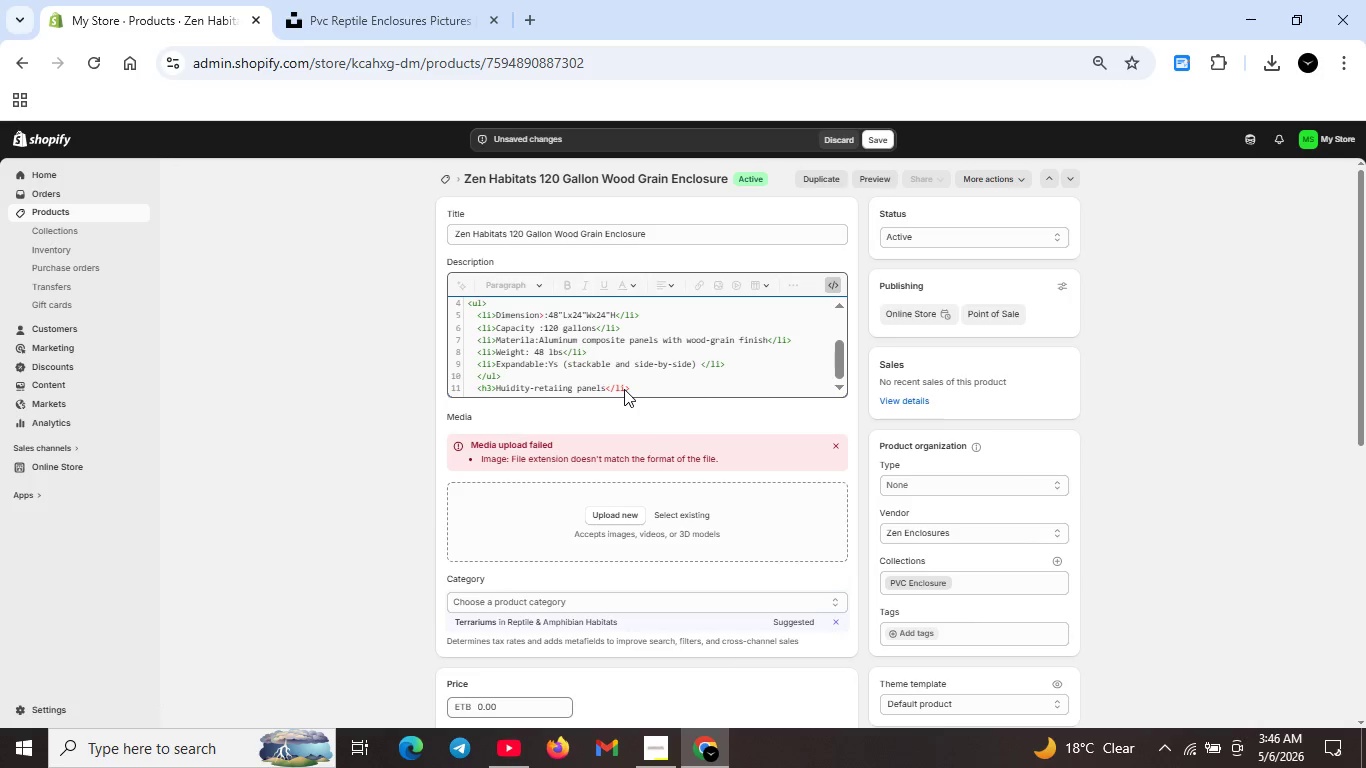 
key(Backspace)
 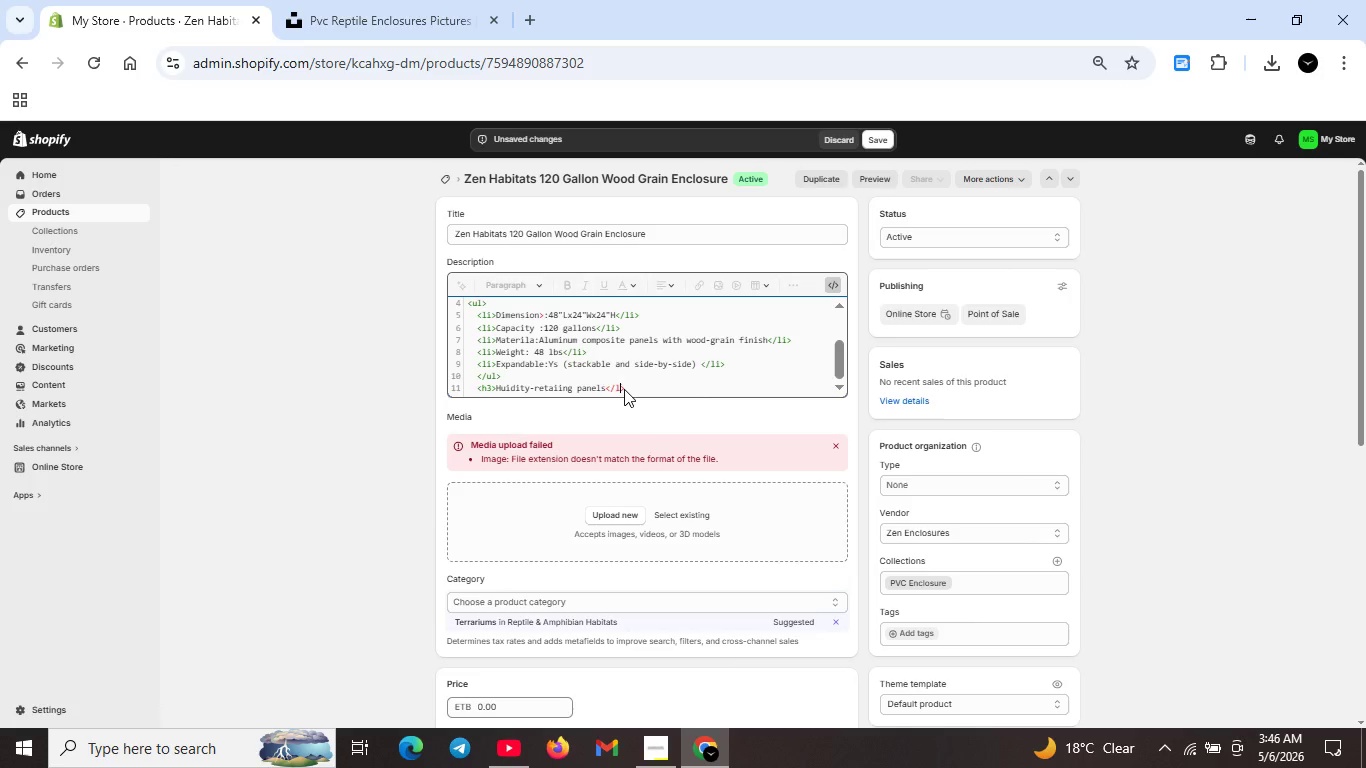 
key(Backspace)
 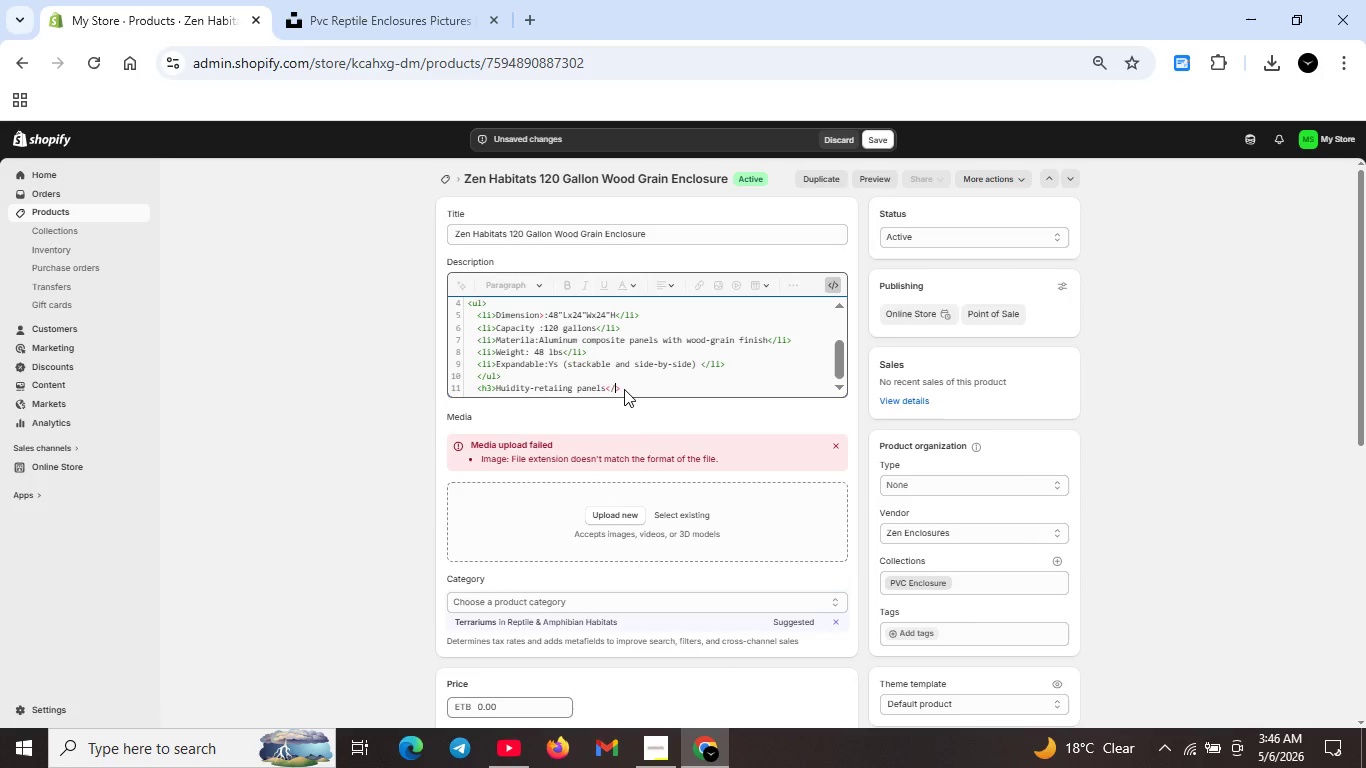 
key(ArrowRight)
 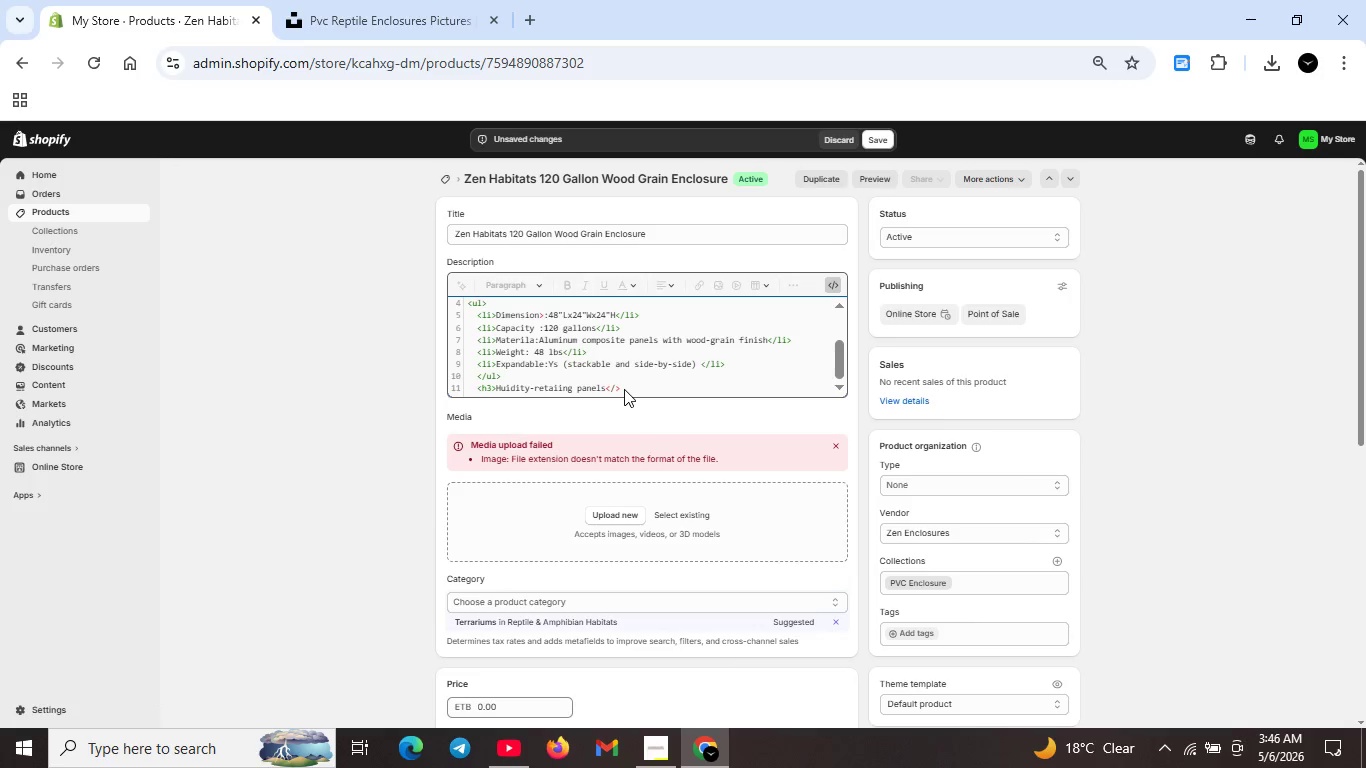 
key(ArrowLeft)
 